 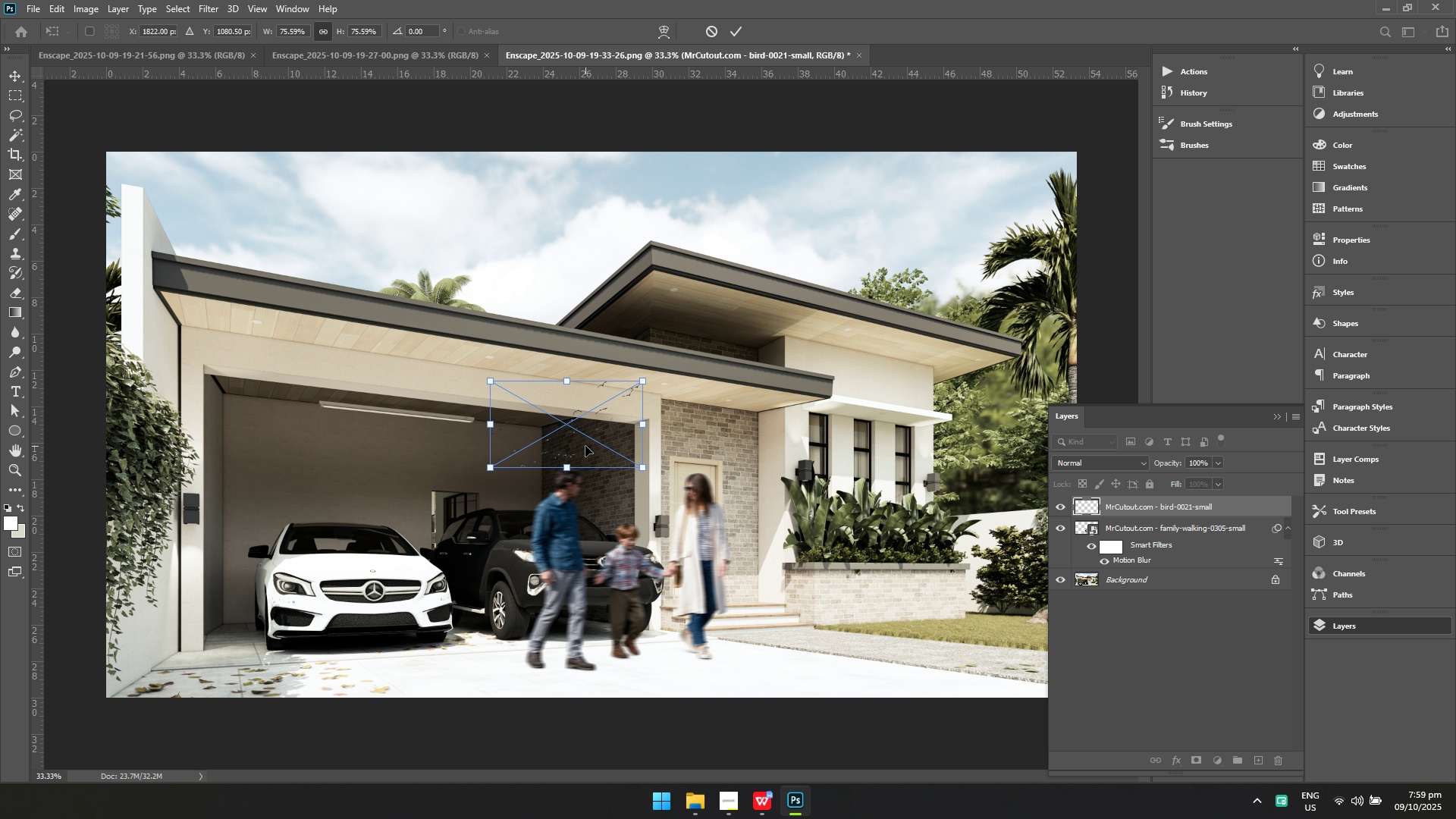 
left_click_drag(start_coordinate=[585, 445], to_coordinate=[908, 231])
 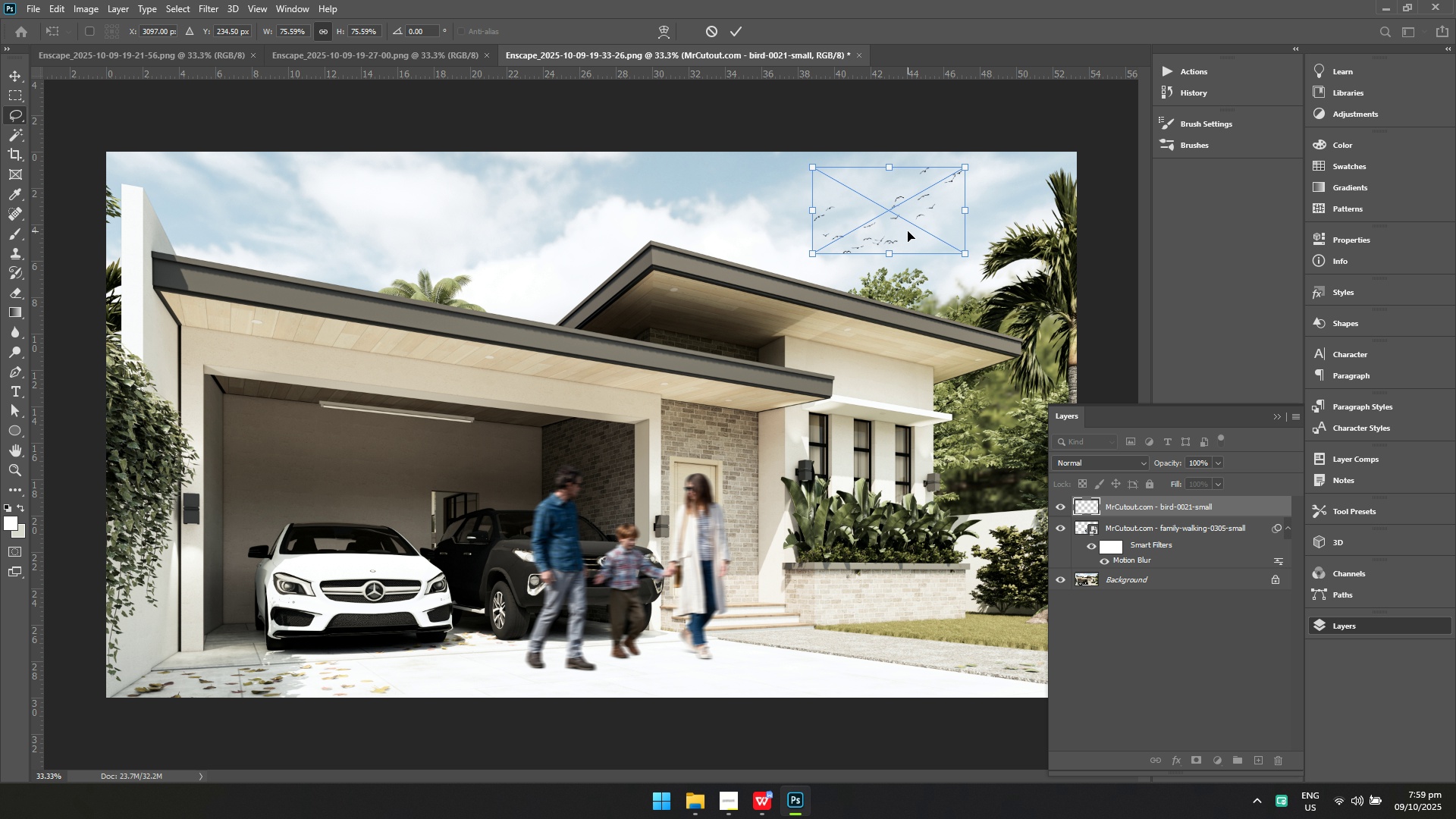 
key(Enter)
 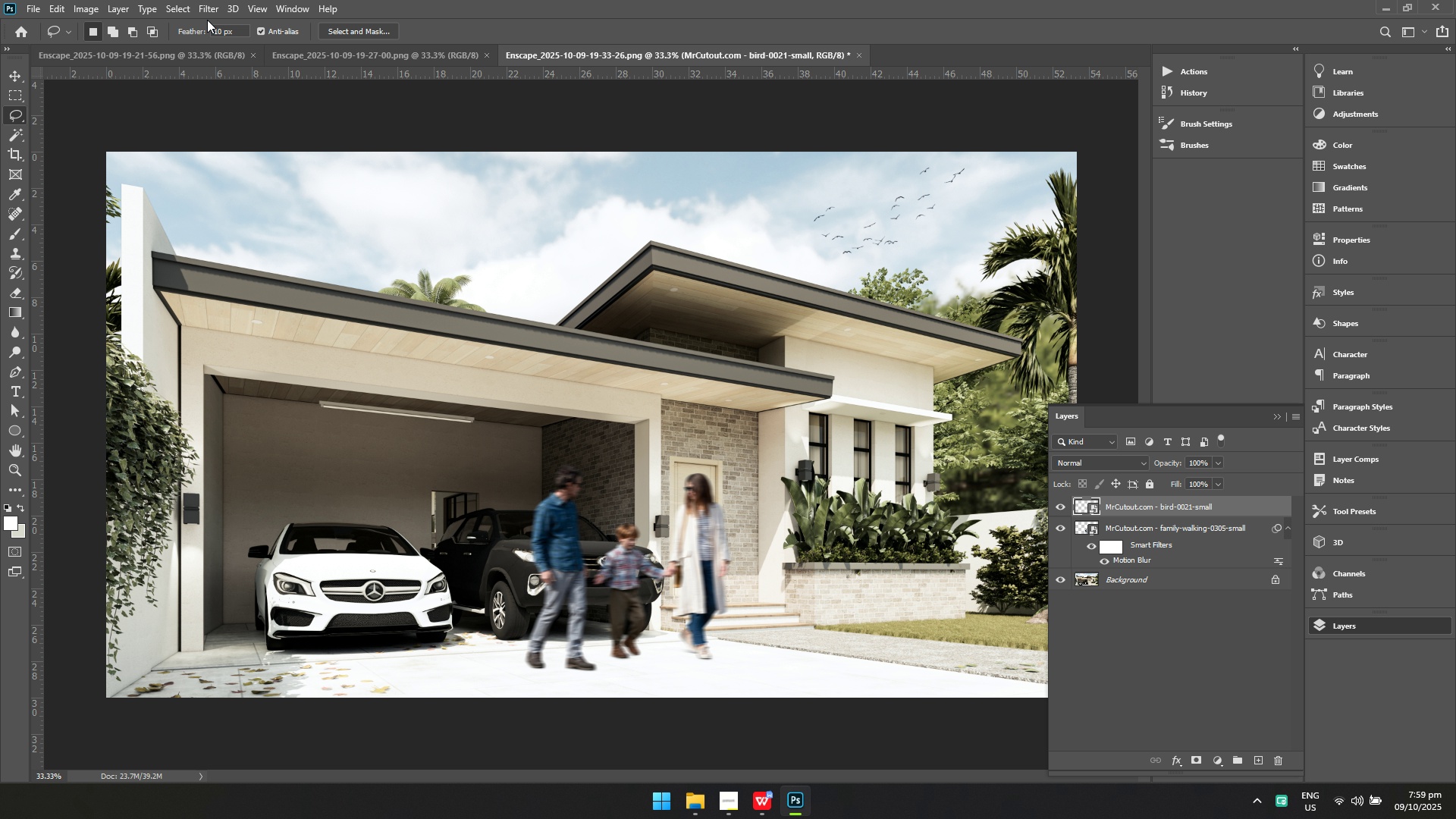 
left_click([209, 11])
 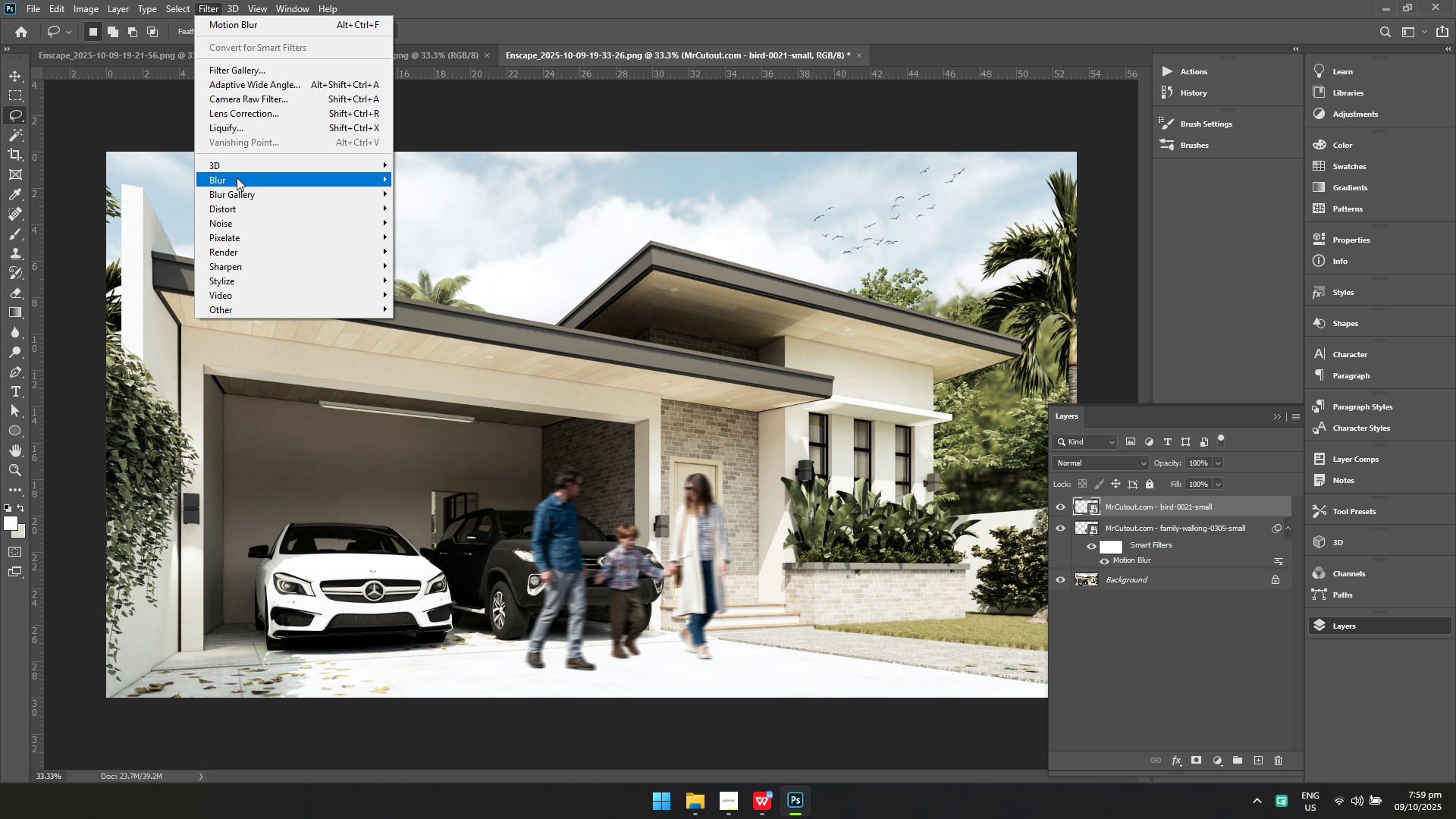 
left_click([237, 177])
 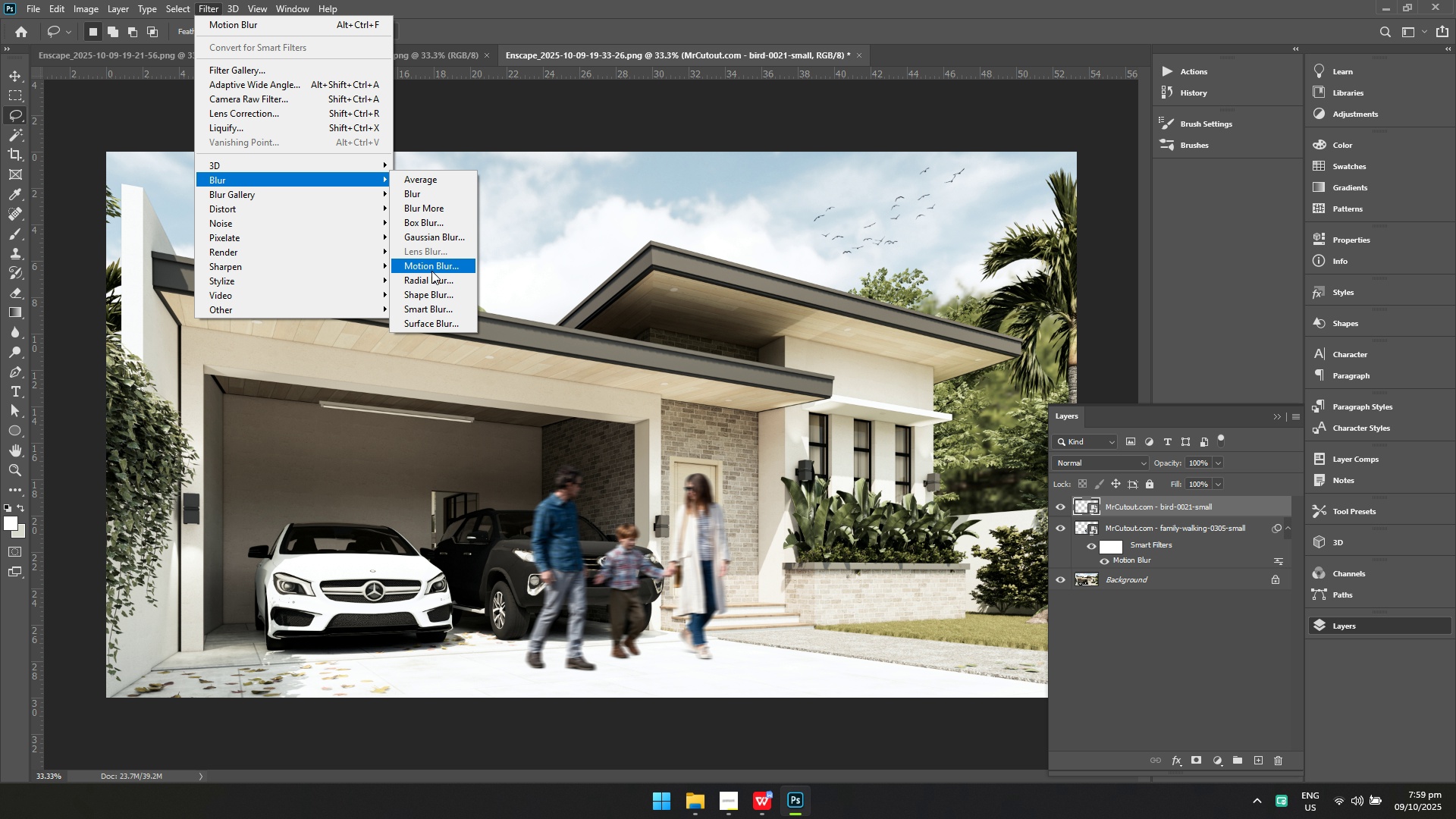 
left_click([431, 271])
 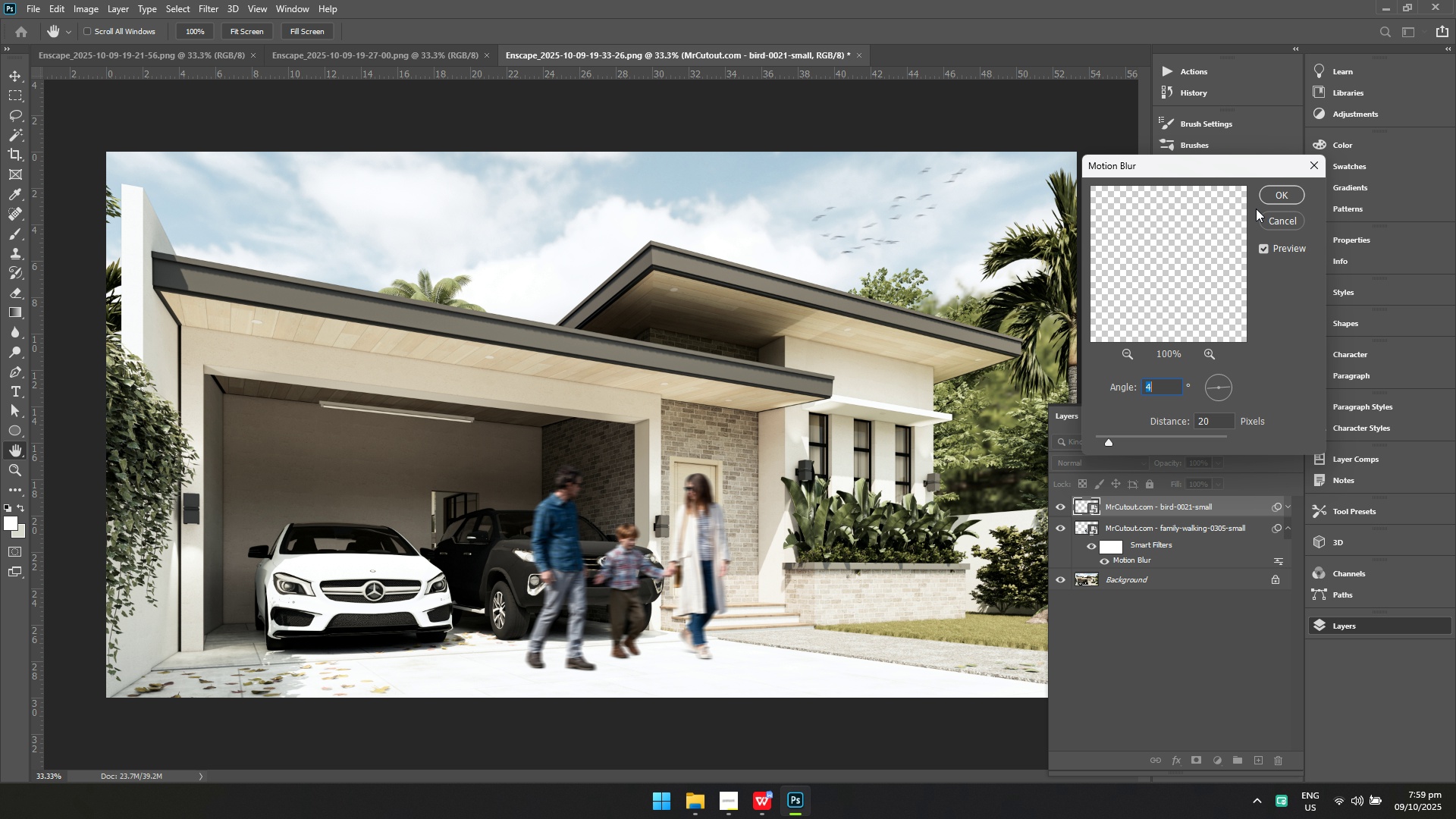 
left_click([1271, 196])
 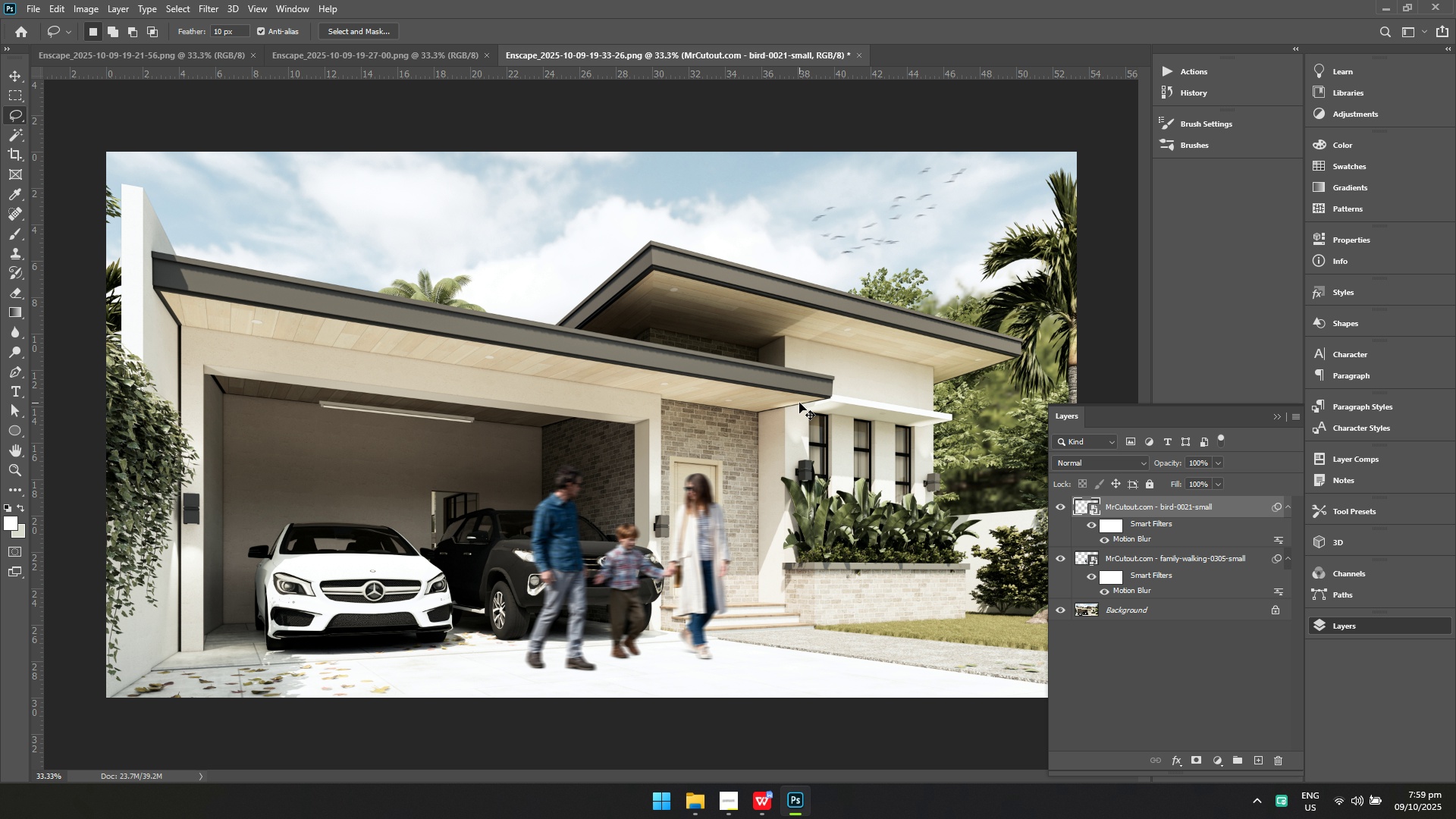 
key(Control+ControlLeft)
 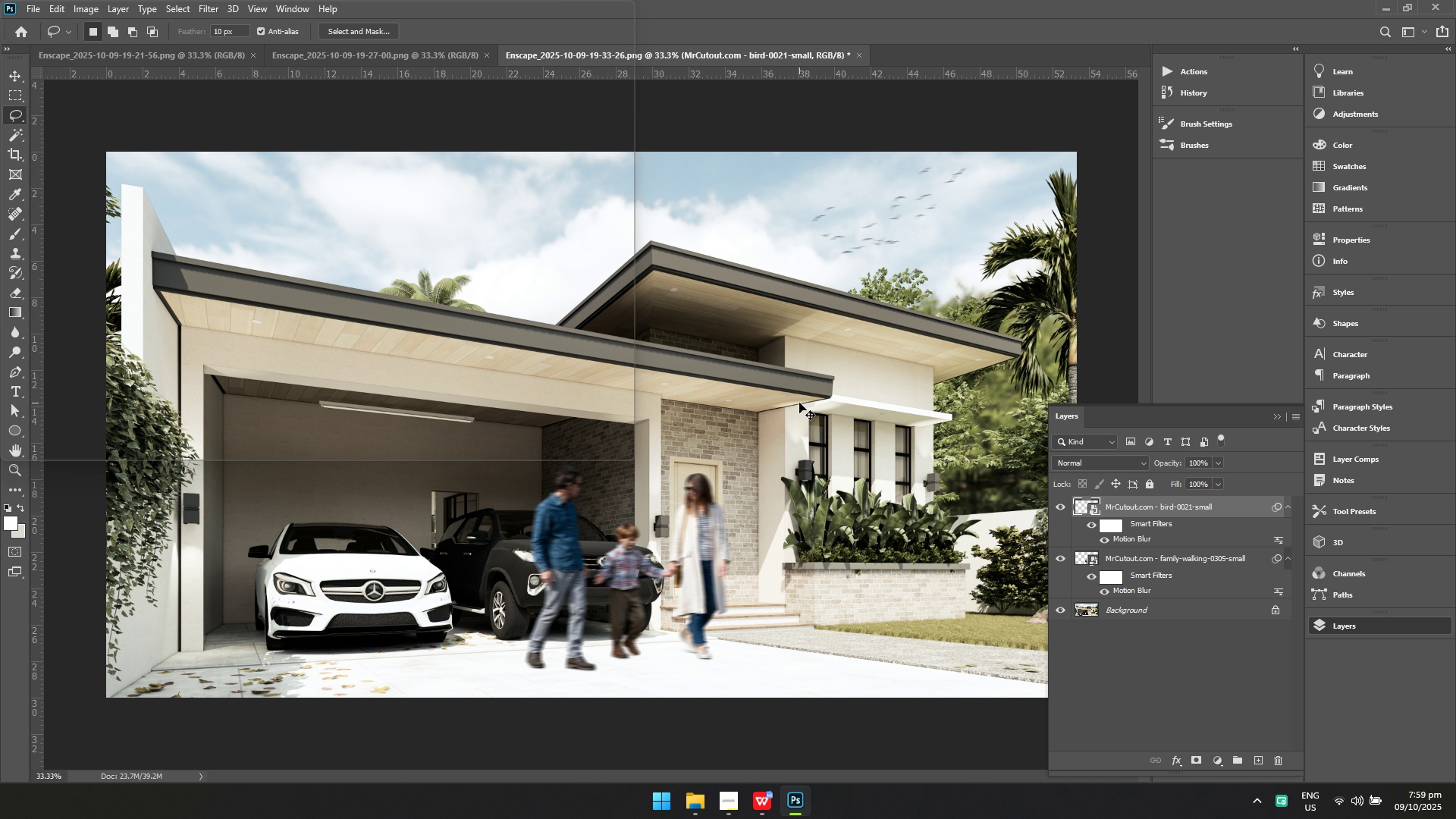 
key(Control+S)
 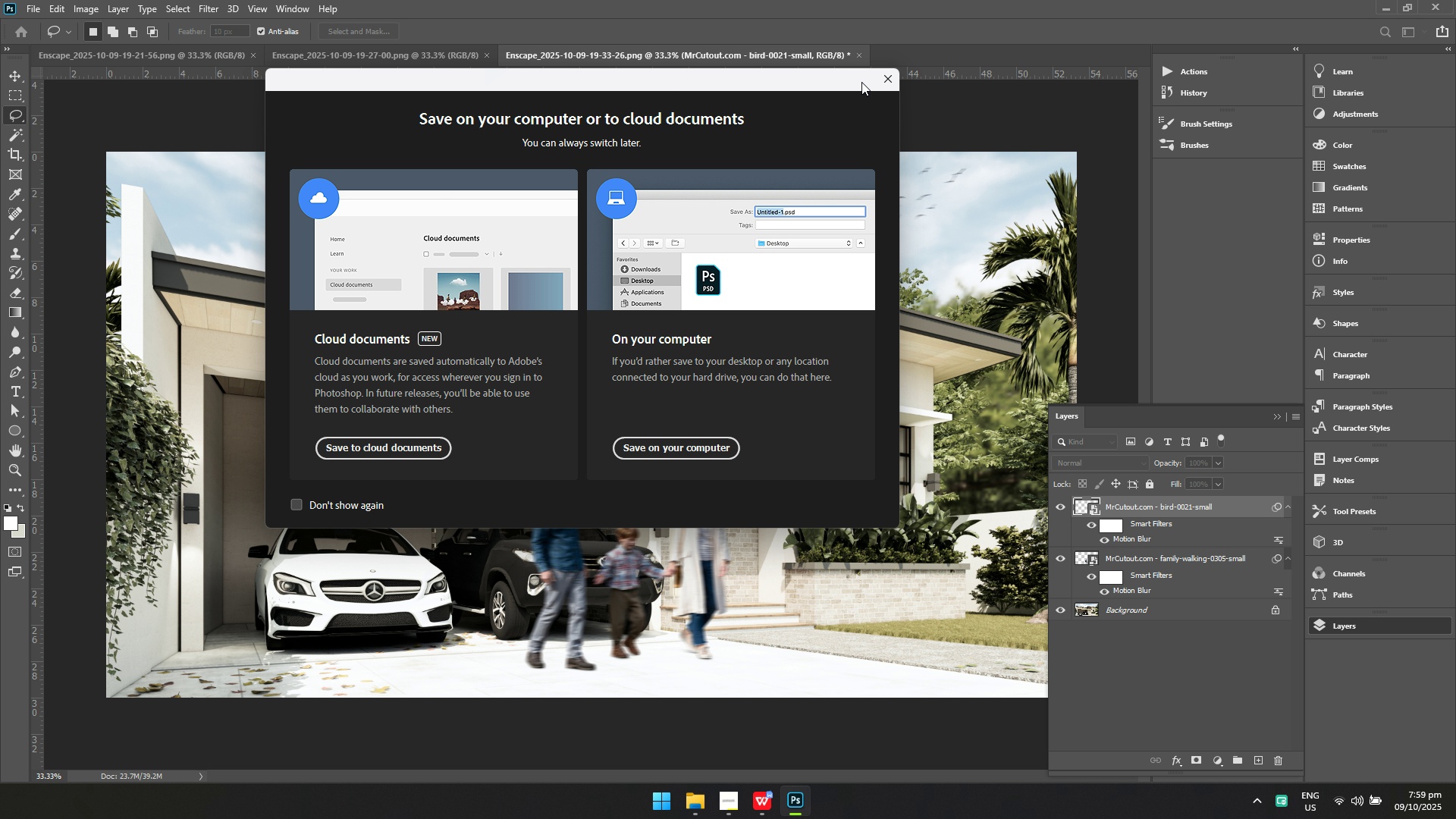 
left_click([889, 78])
 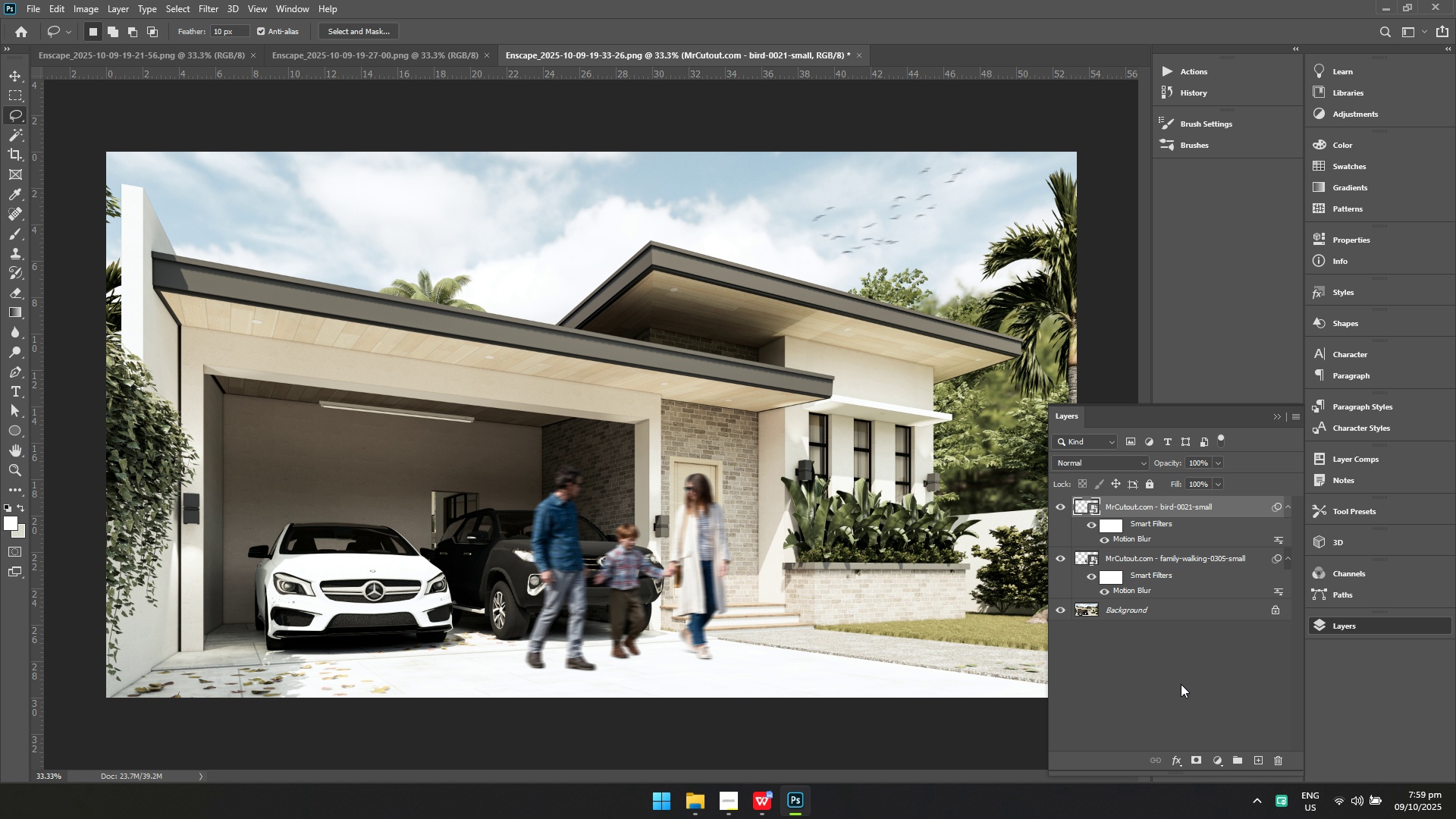 
hold_key(key=ShiftLeft, duration=0.56)
left_click([1157, 606])
 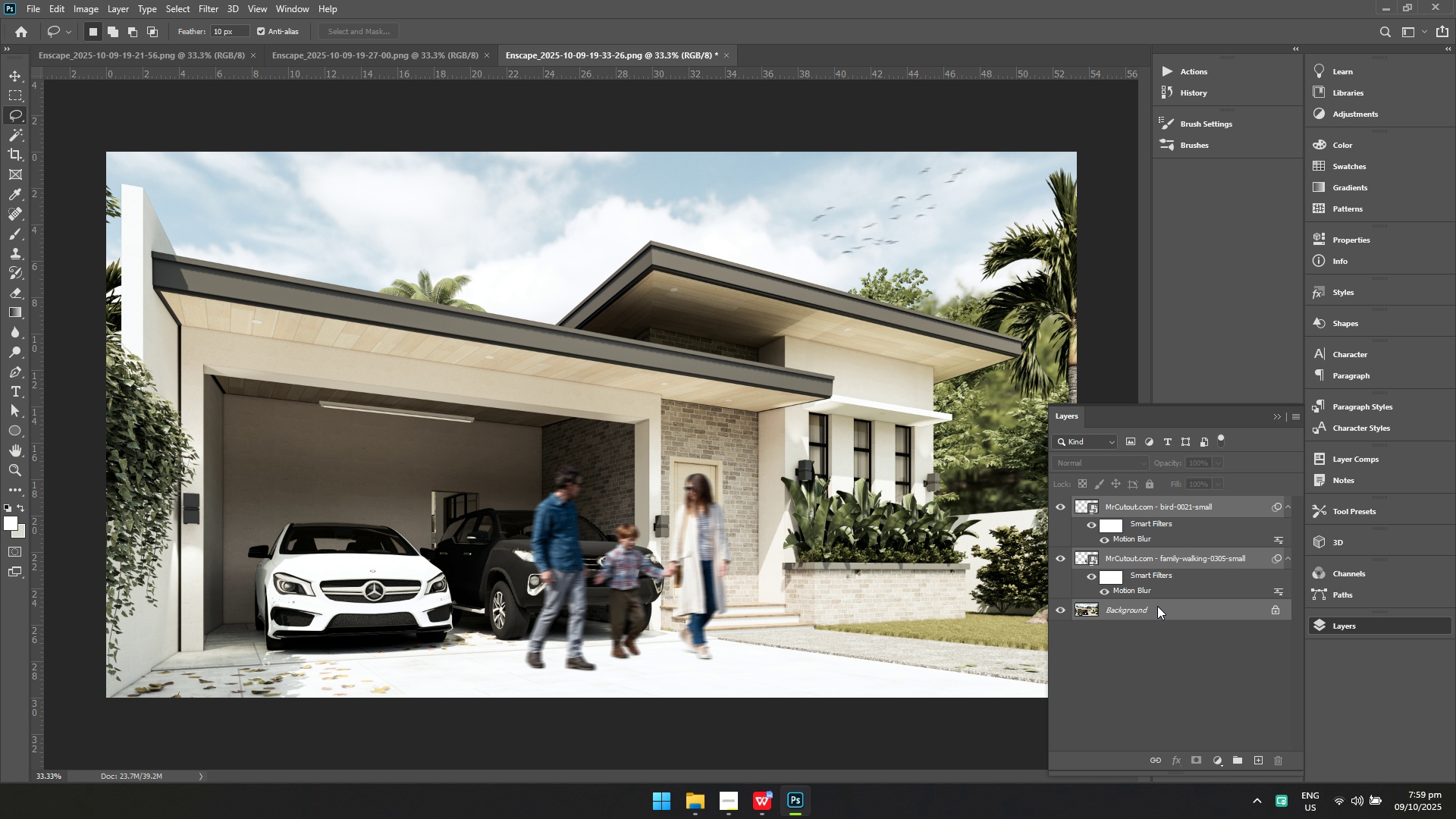 
right_click([1157, 606])
 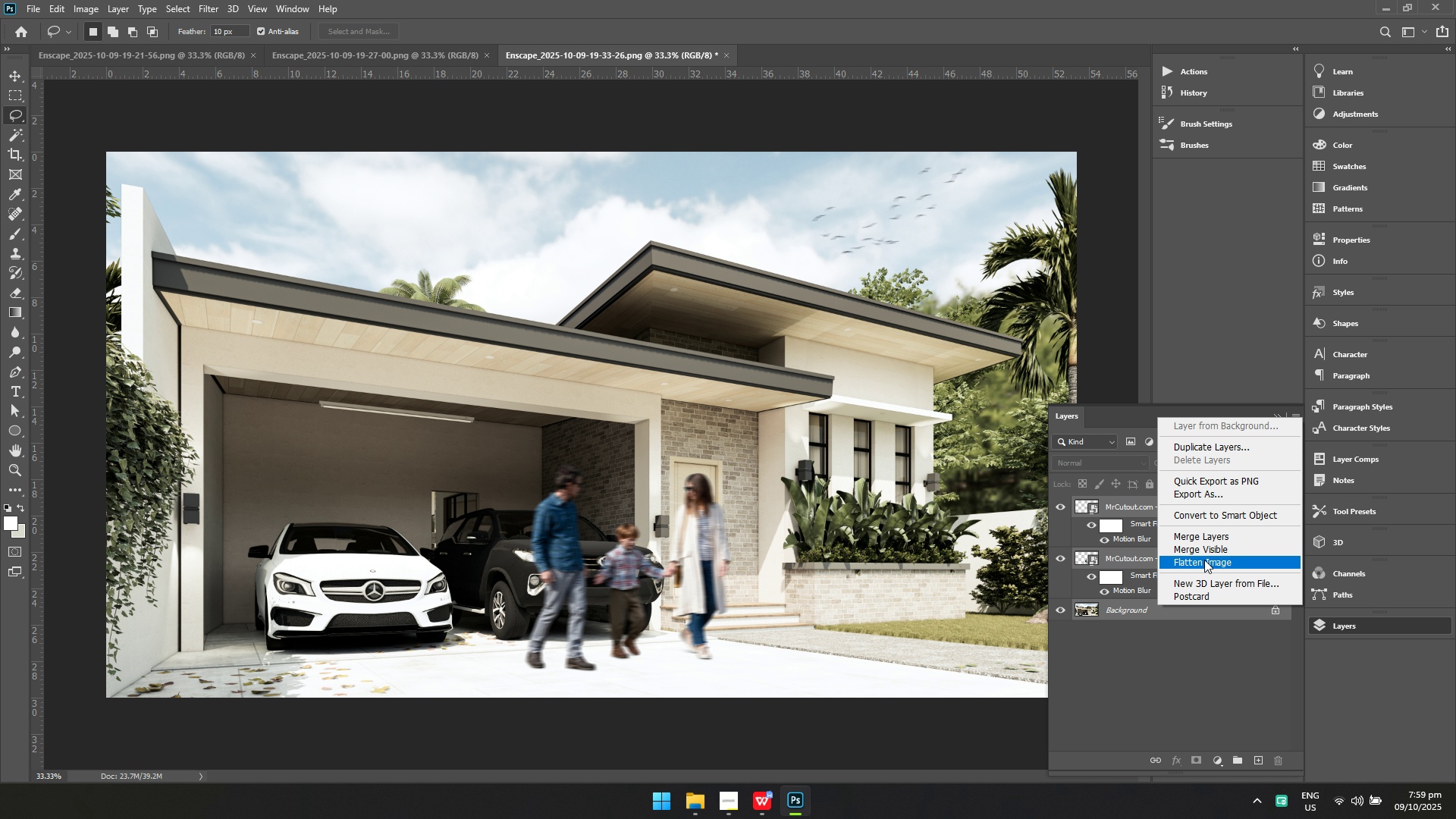 
left_click([1204, 563])
 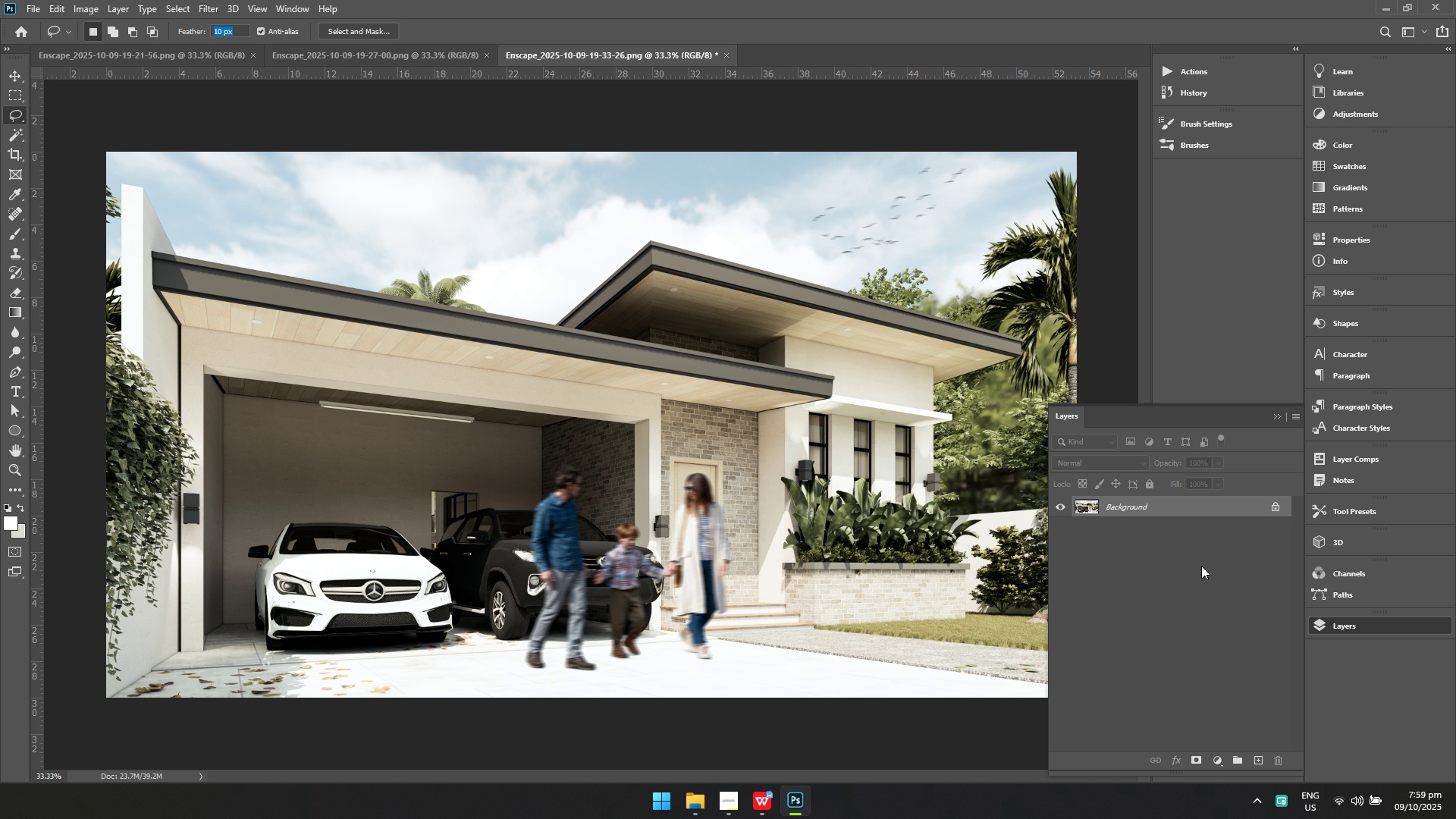 
key(Enter)
 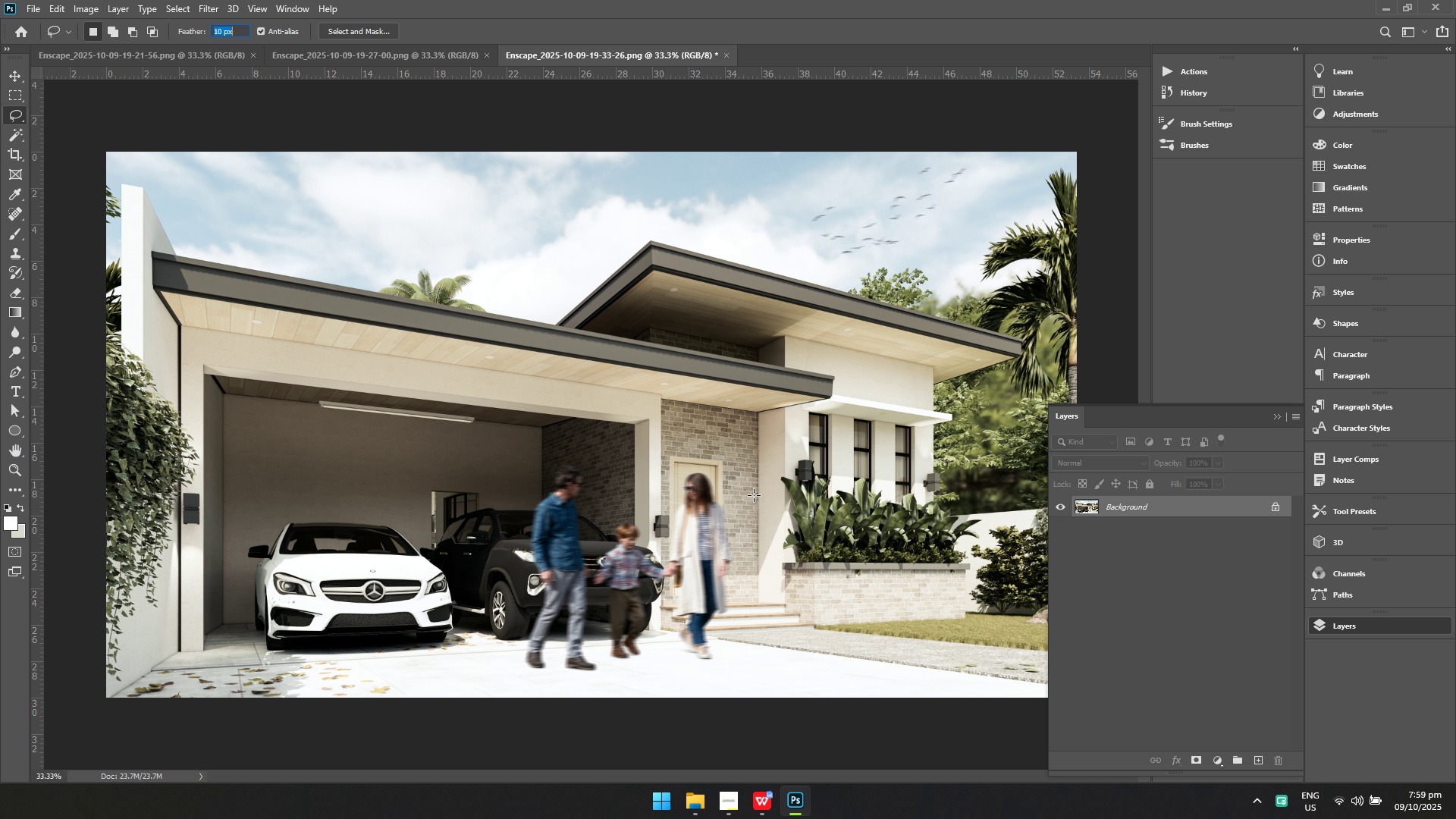 
key(Control+ControlLeft)
 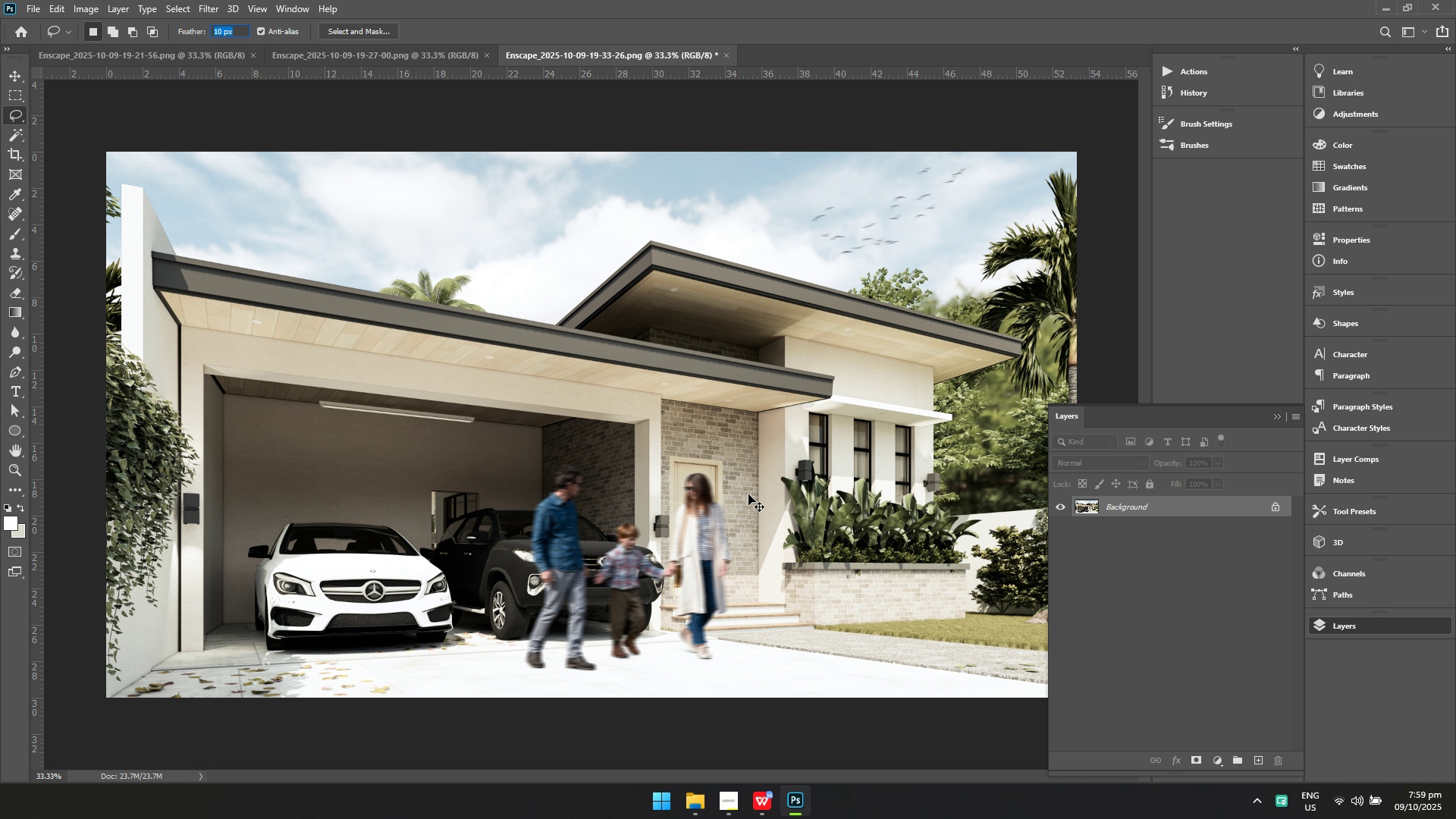 
key(Control+S)
 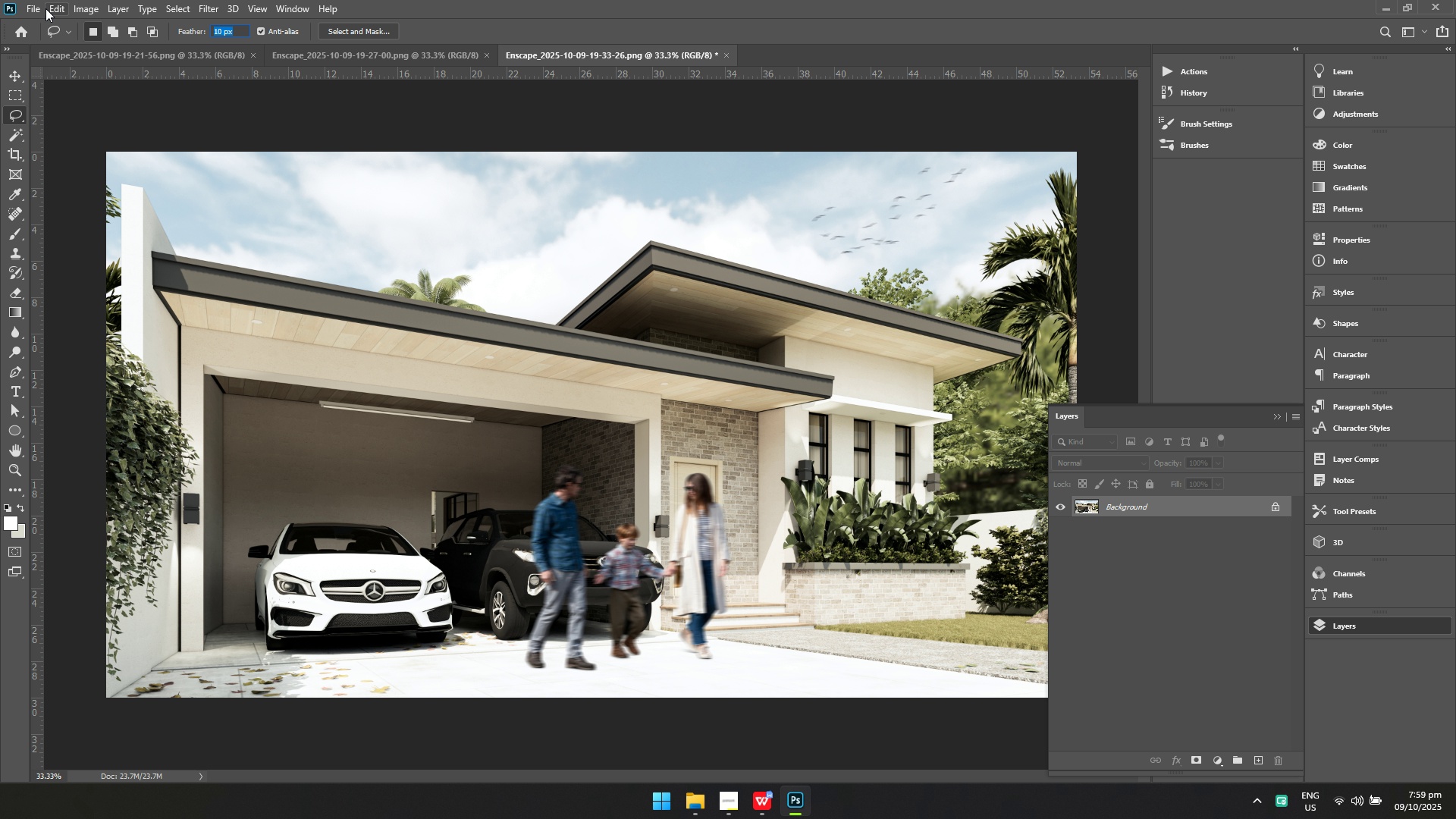 
left_click([34, 7])
 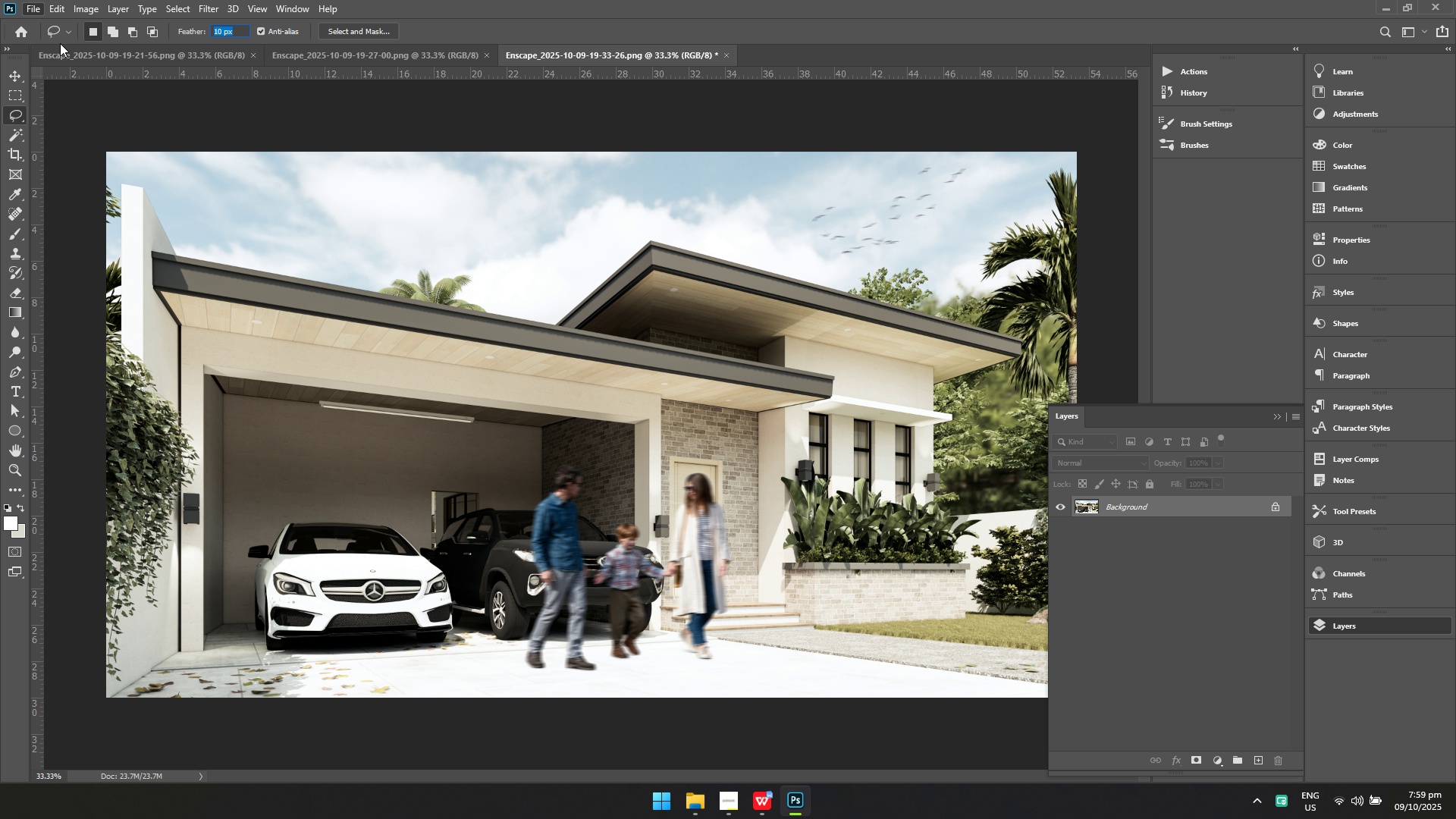 
left_click([60, 43])
 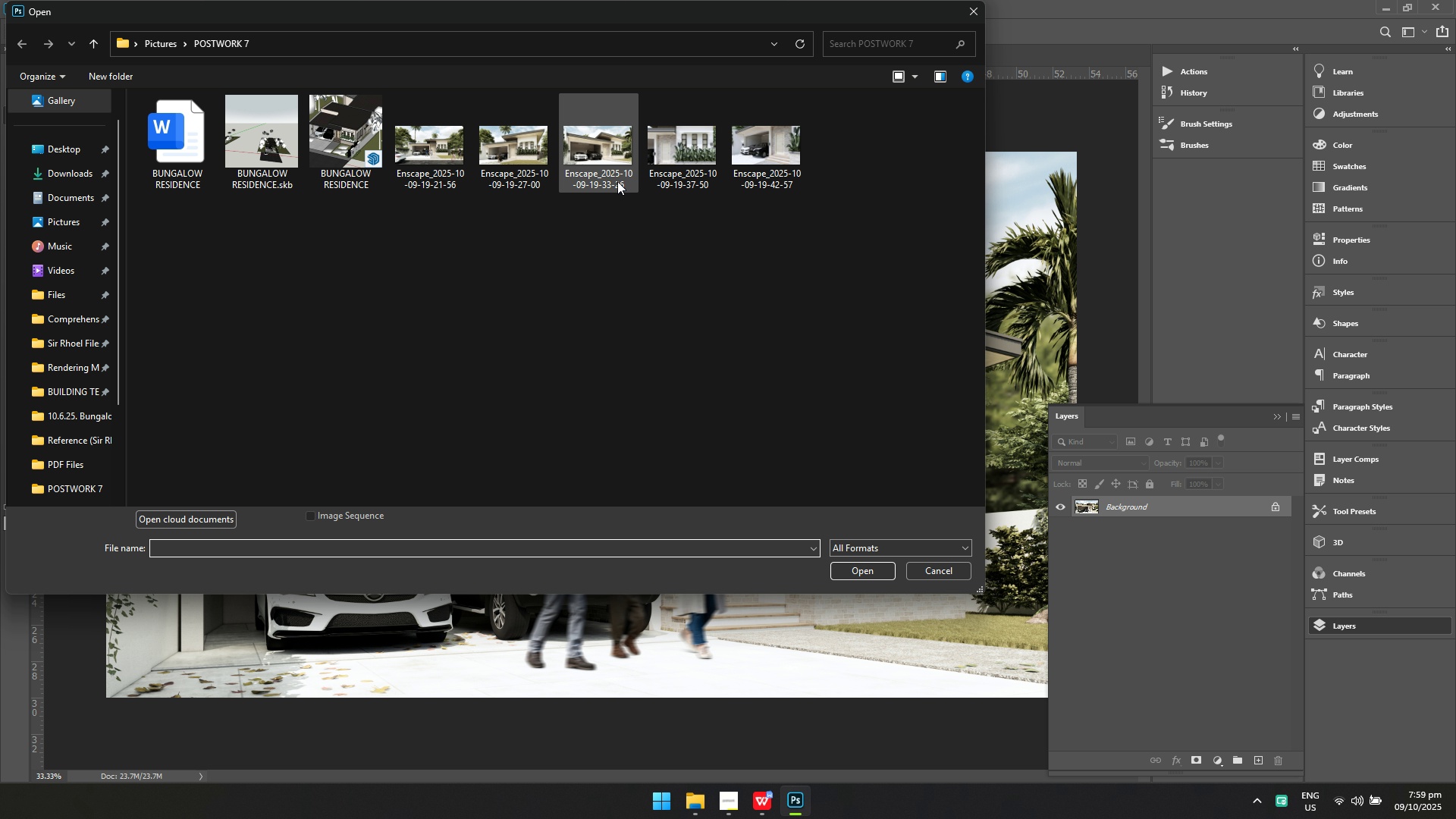 
left_click([658, 156])
 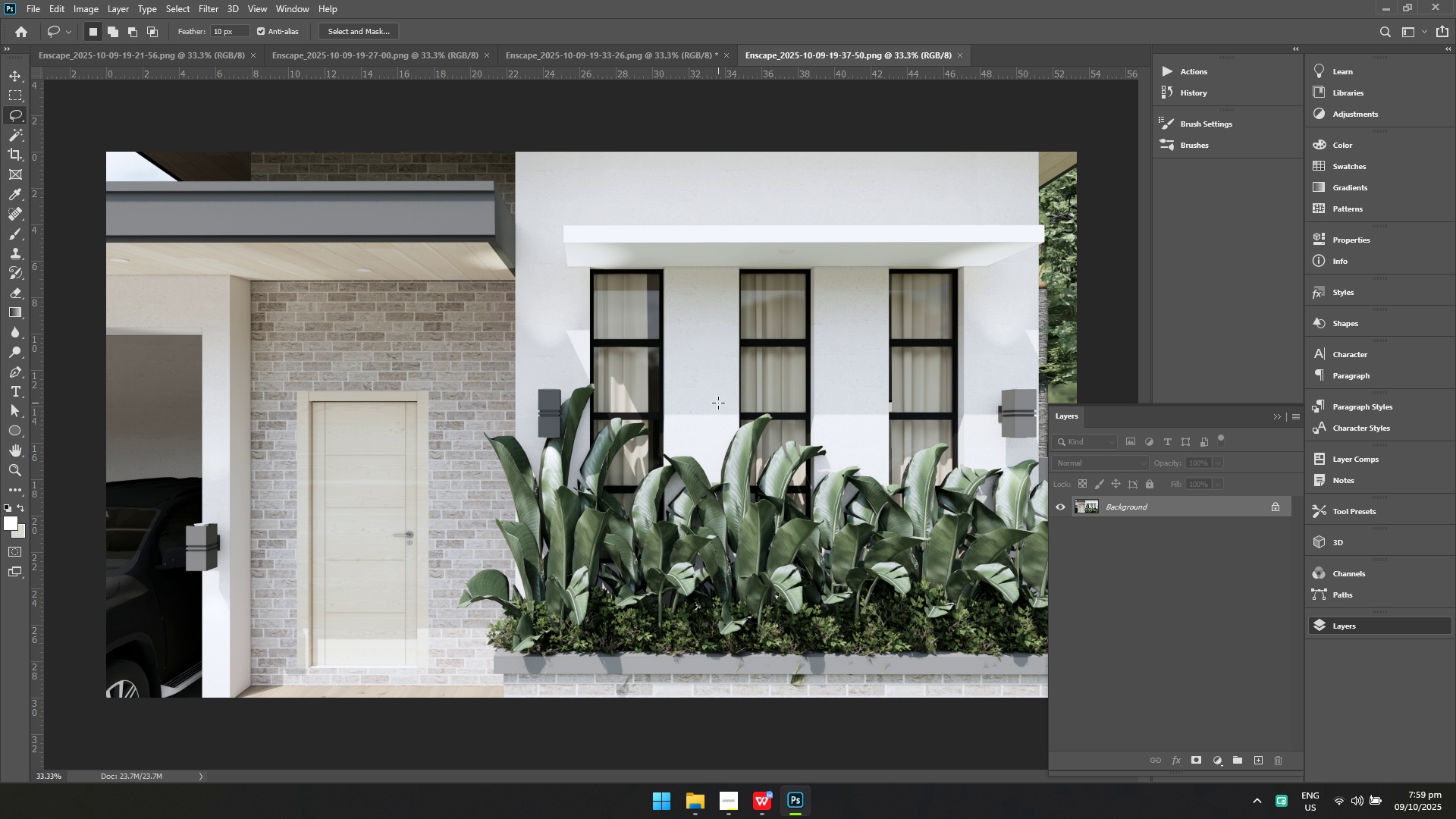 
key(Control+Shift+A)
 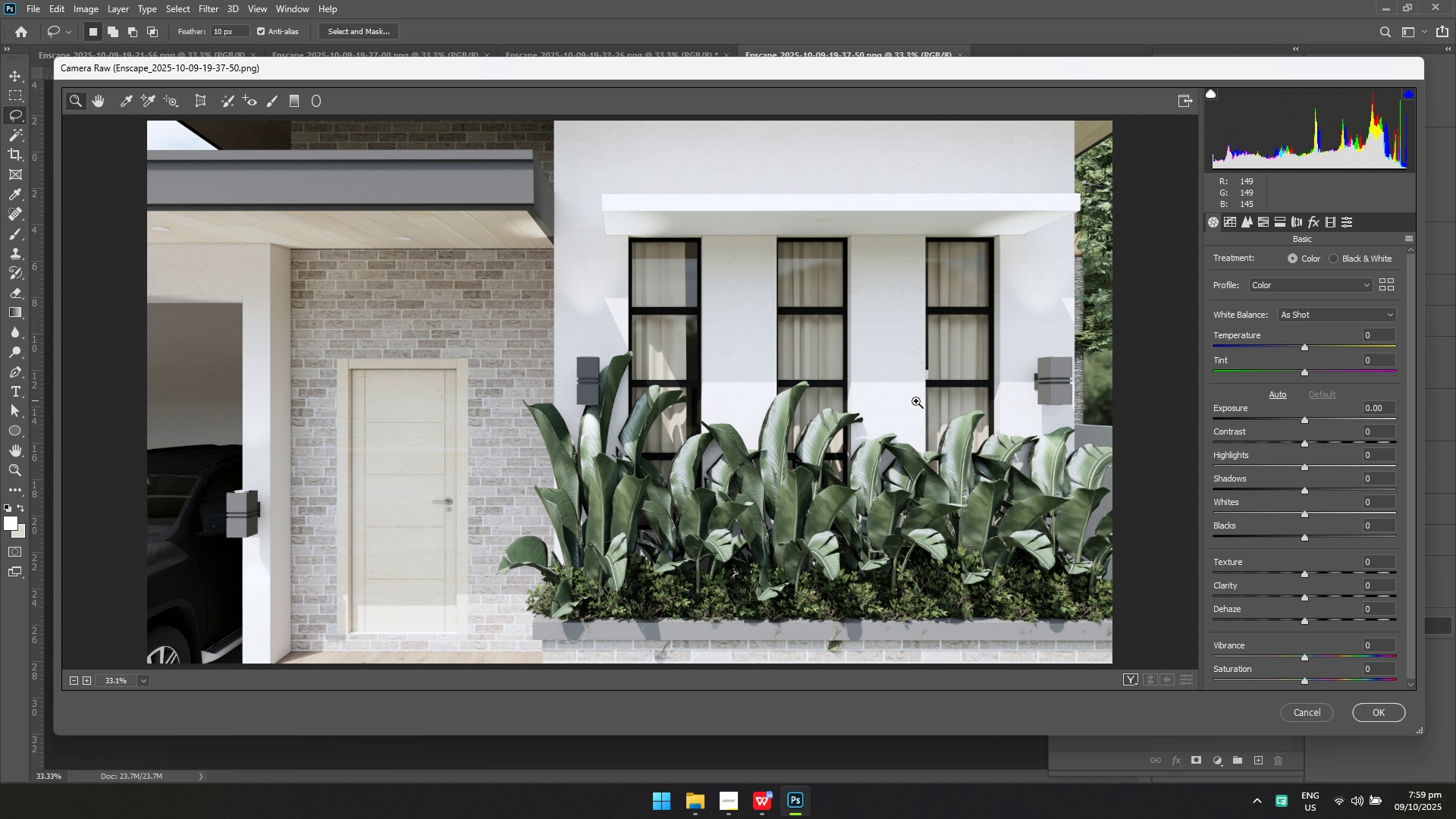 
left_click([1408, 237])
 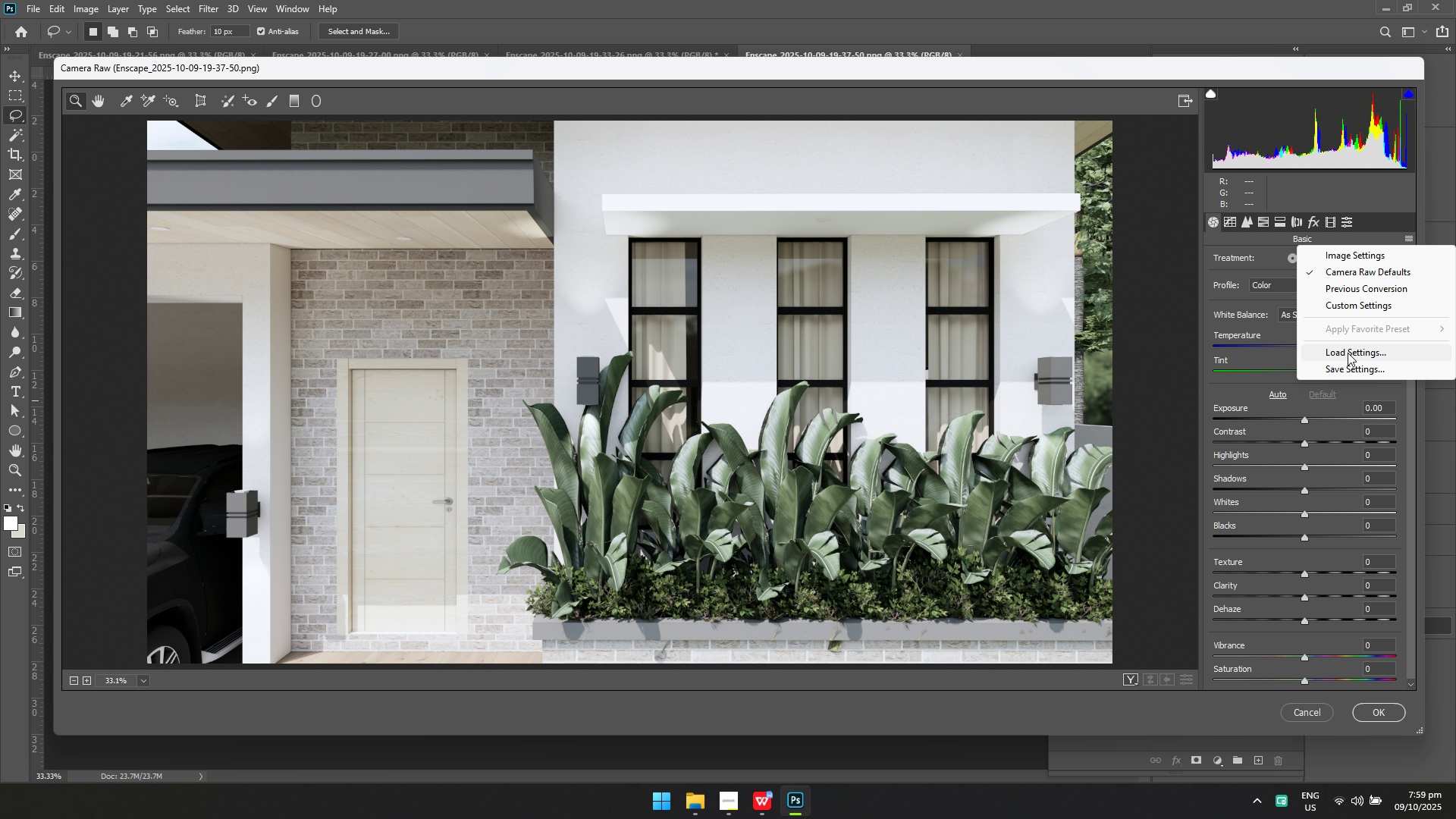 
left_click([1348, 353])
 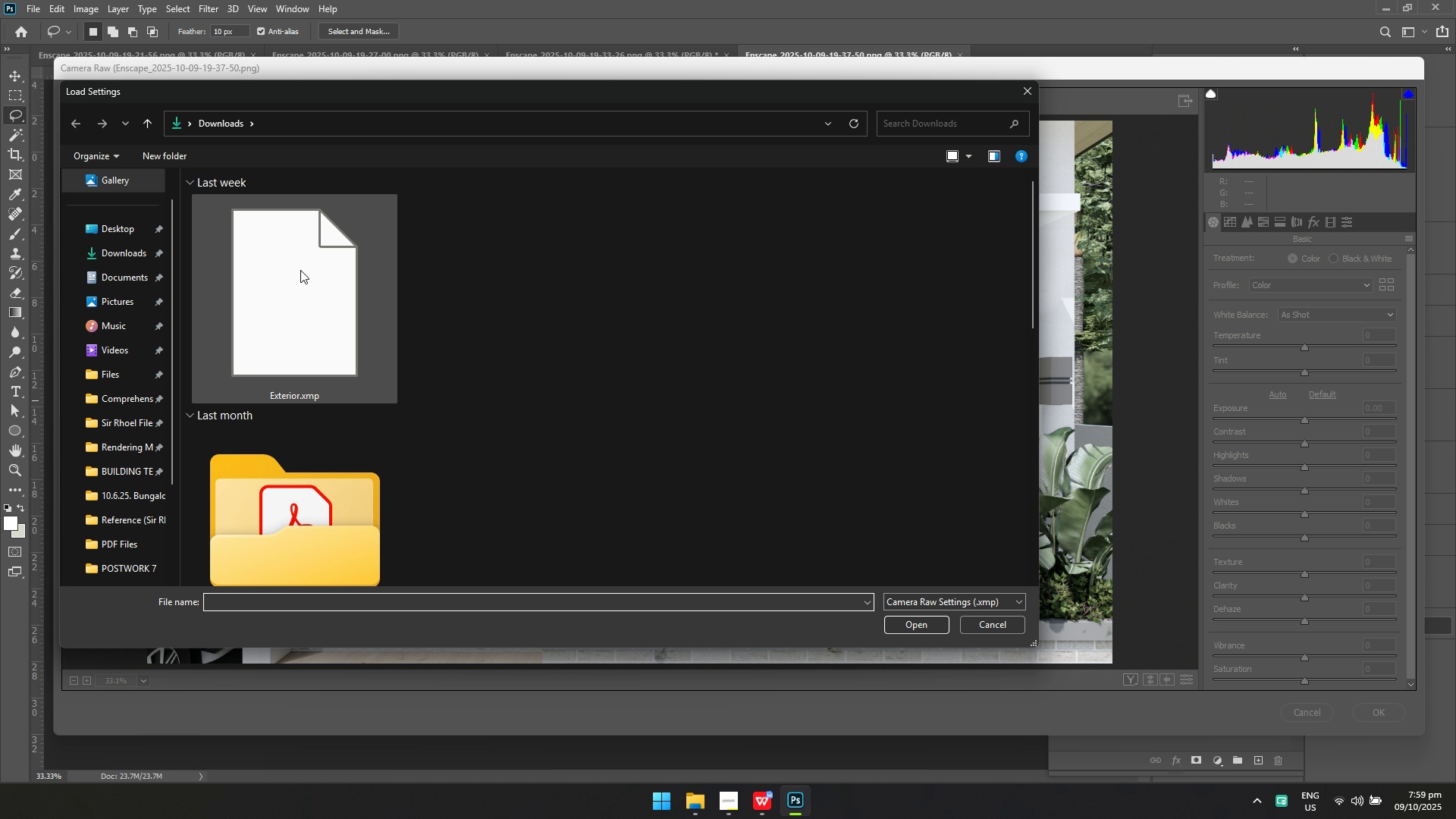 
left_click([301, 272])
 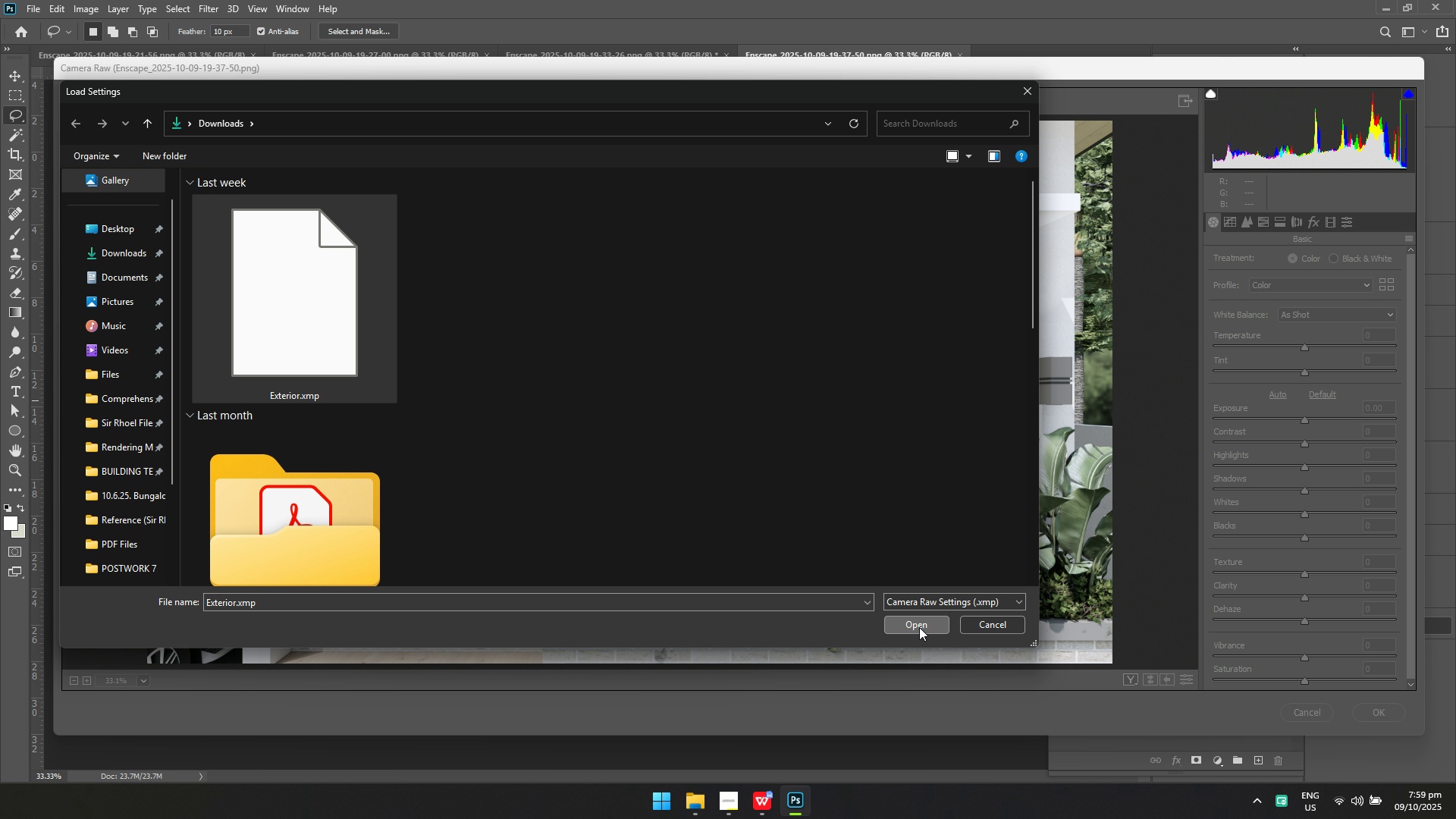 
left_click([919, 627])
 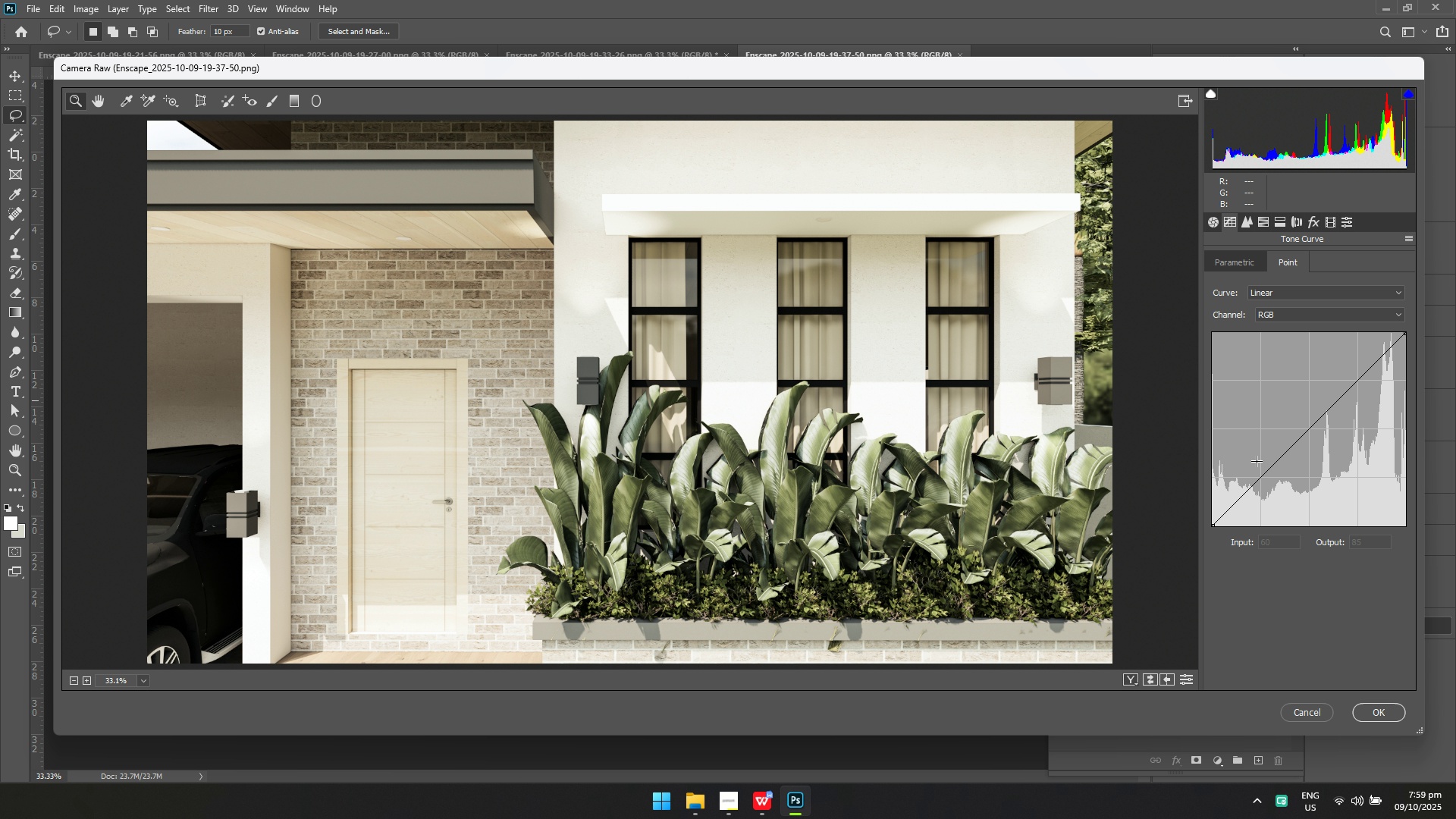 
left_click_drag(start_coordinate=[1260, 476], to_coordinate=[1265, 484])
 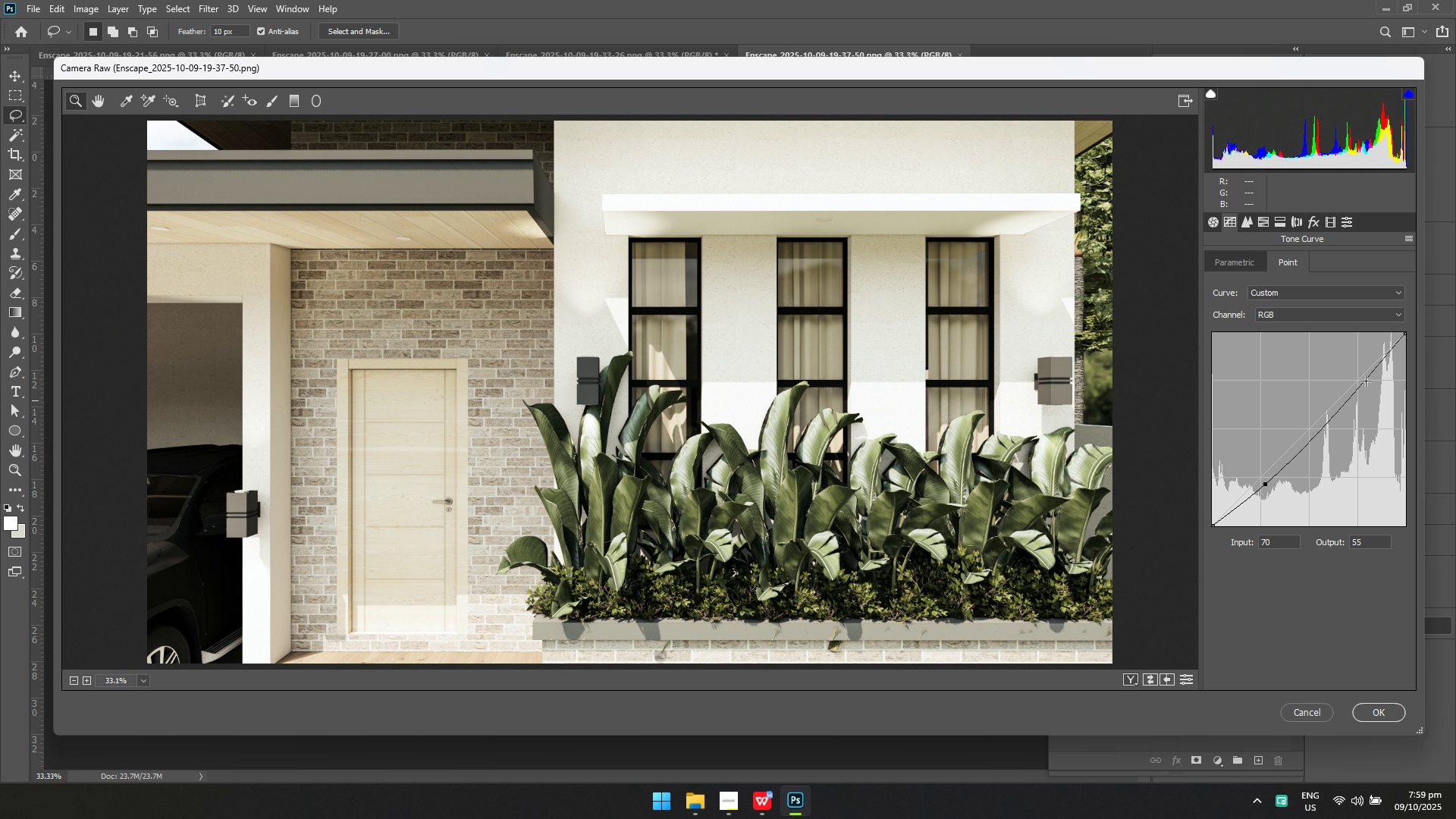 
left_click_drag(start_coordinate=[1367, 381], to_coordinate=[1369, 375])
 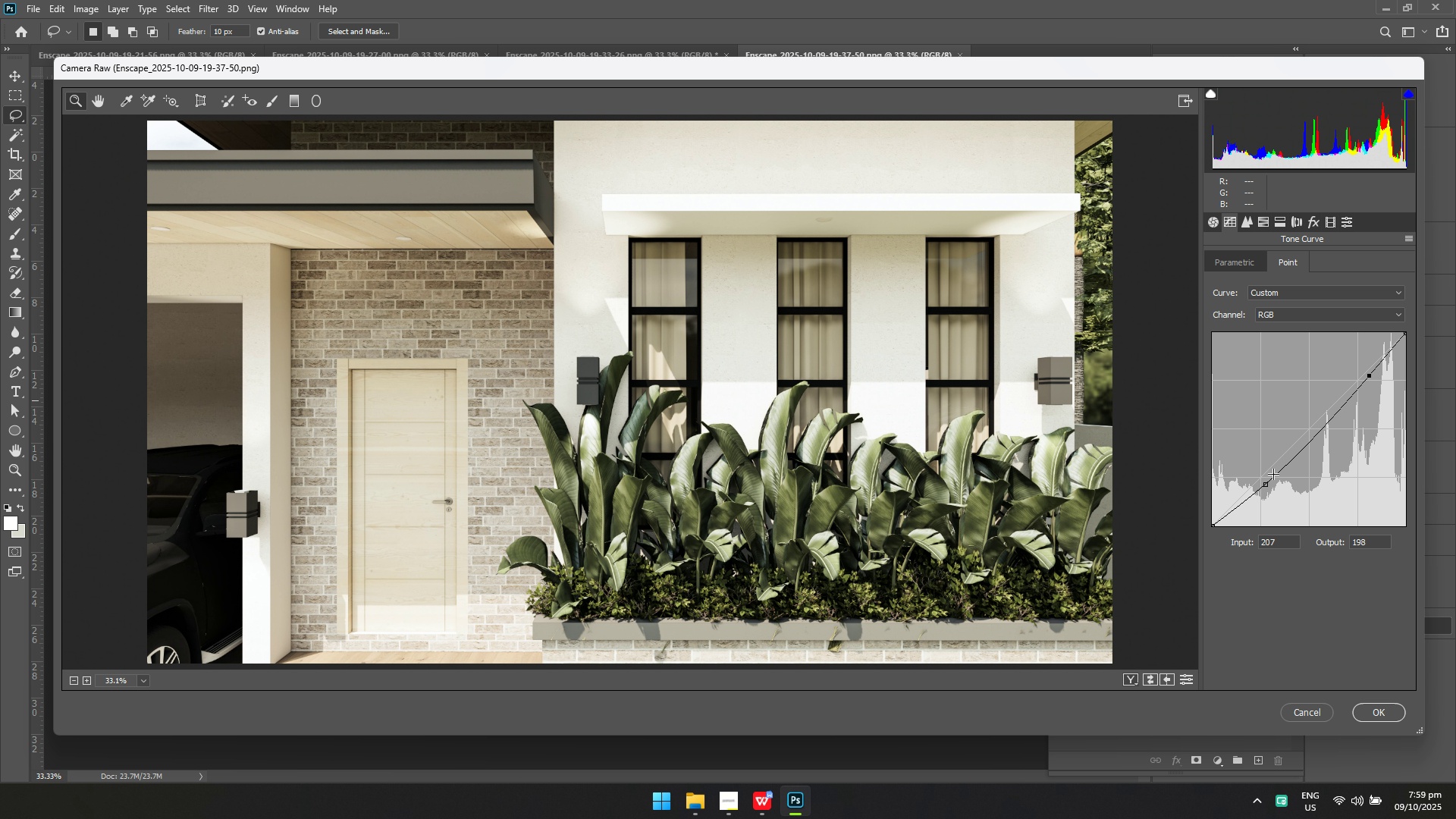 
left_click_drag(start_coordinate=[1266, 484], to_coordinate=[1264, 479])
 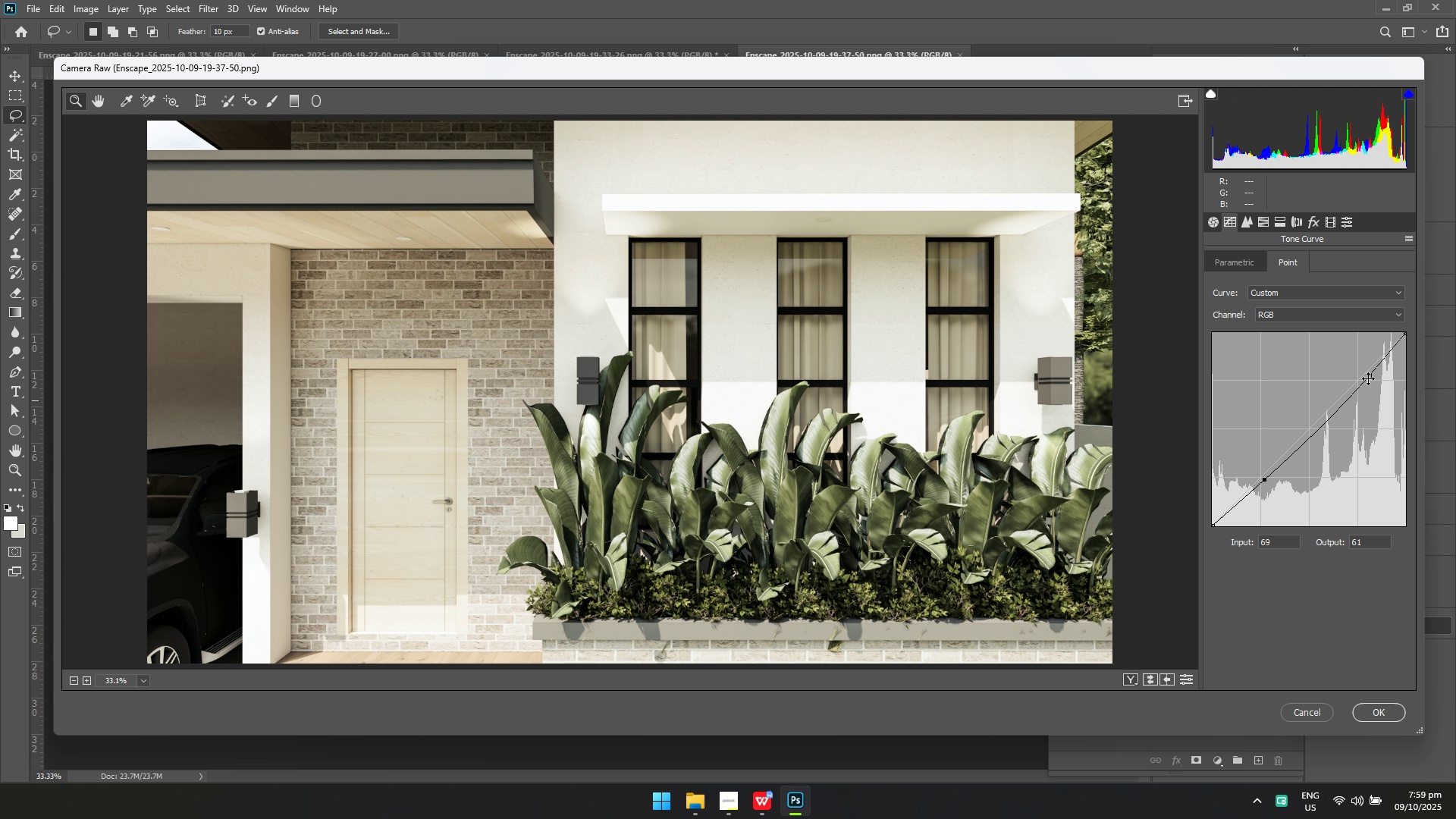 
left_click_drag(start_coordinate=[1369, 378], to_coordinate=[1361, 378])
 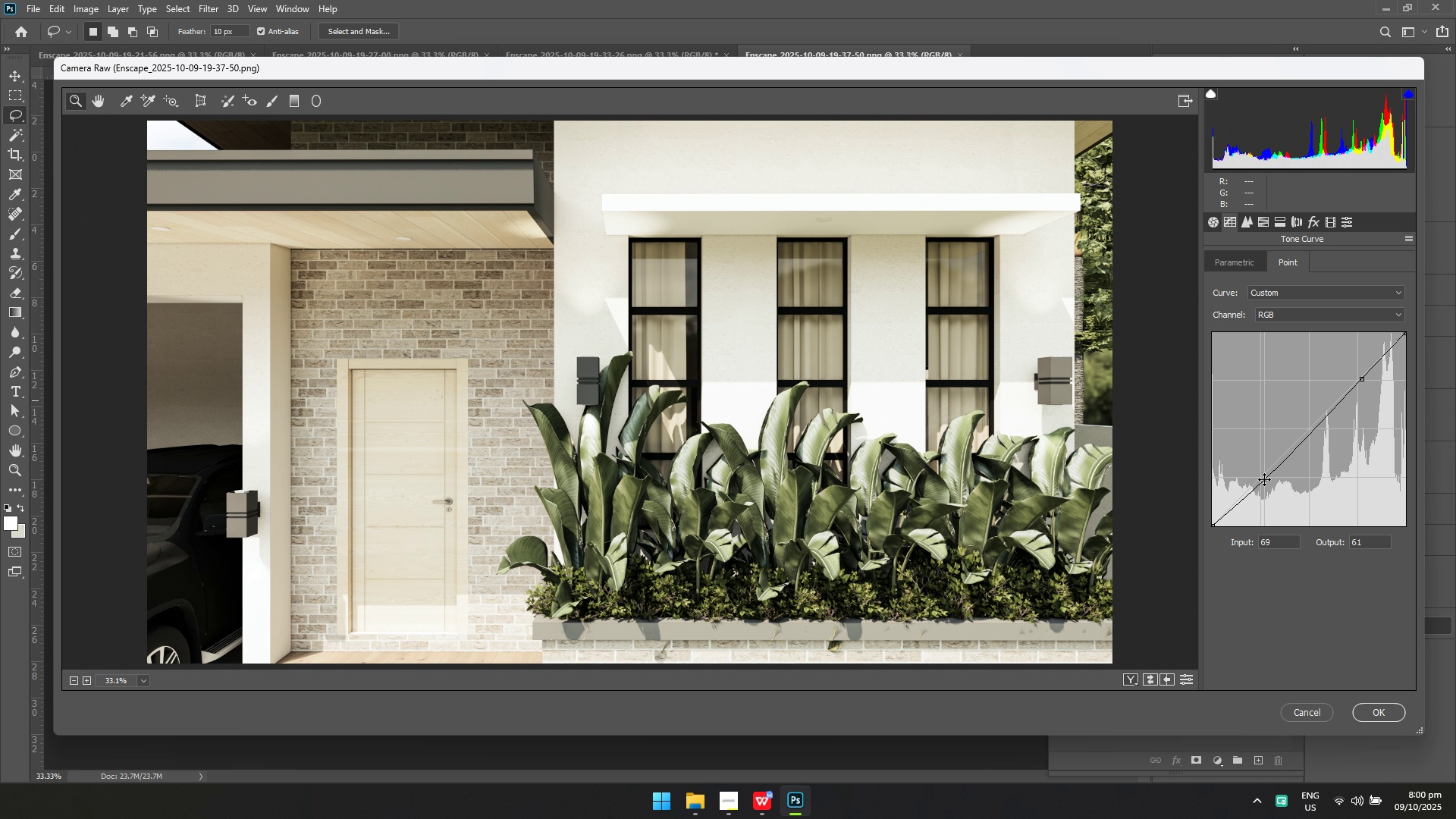 
wait(6.56)
 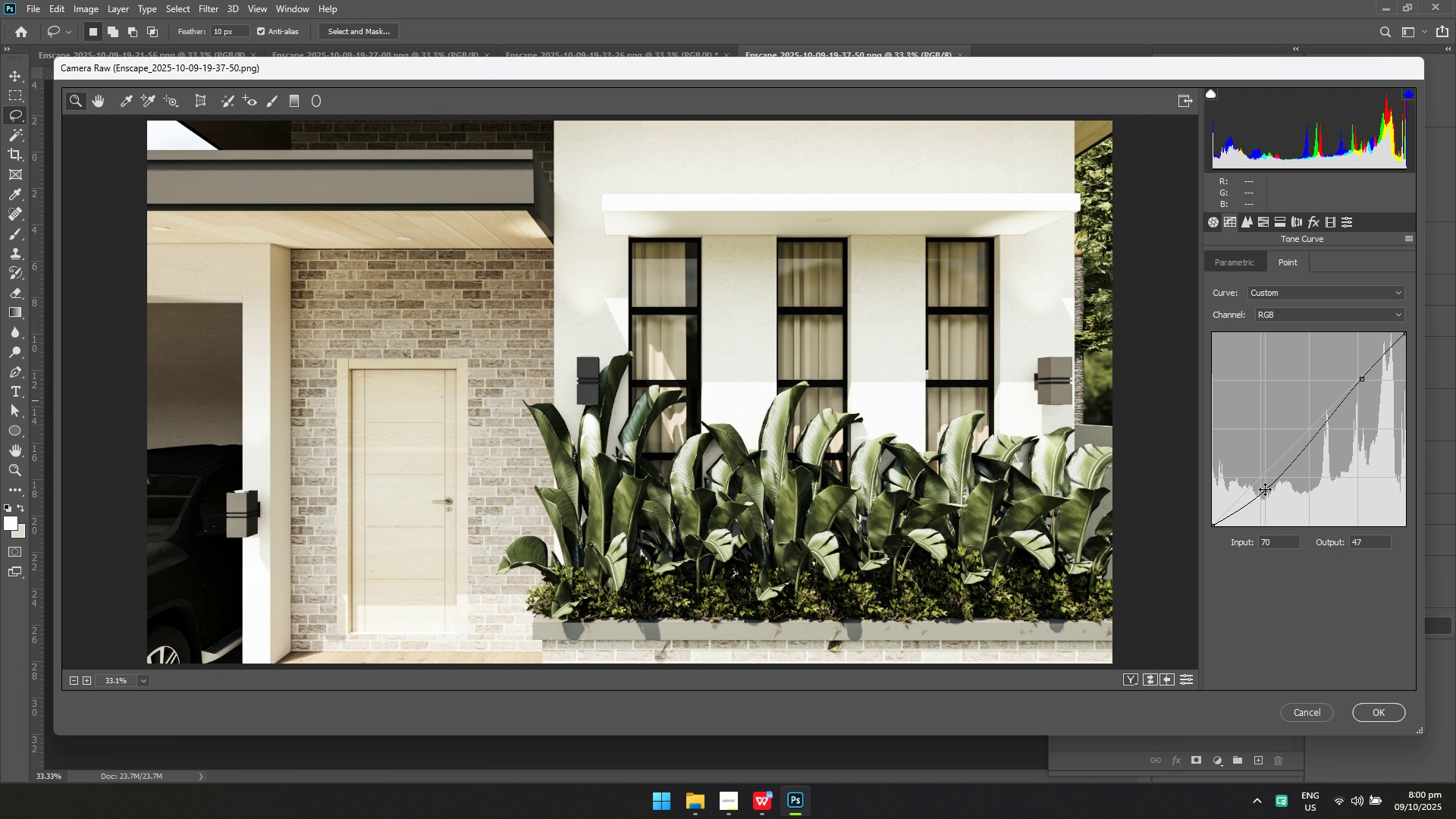 
left_click([1368, 723])
 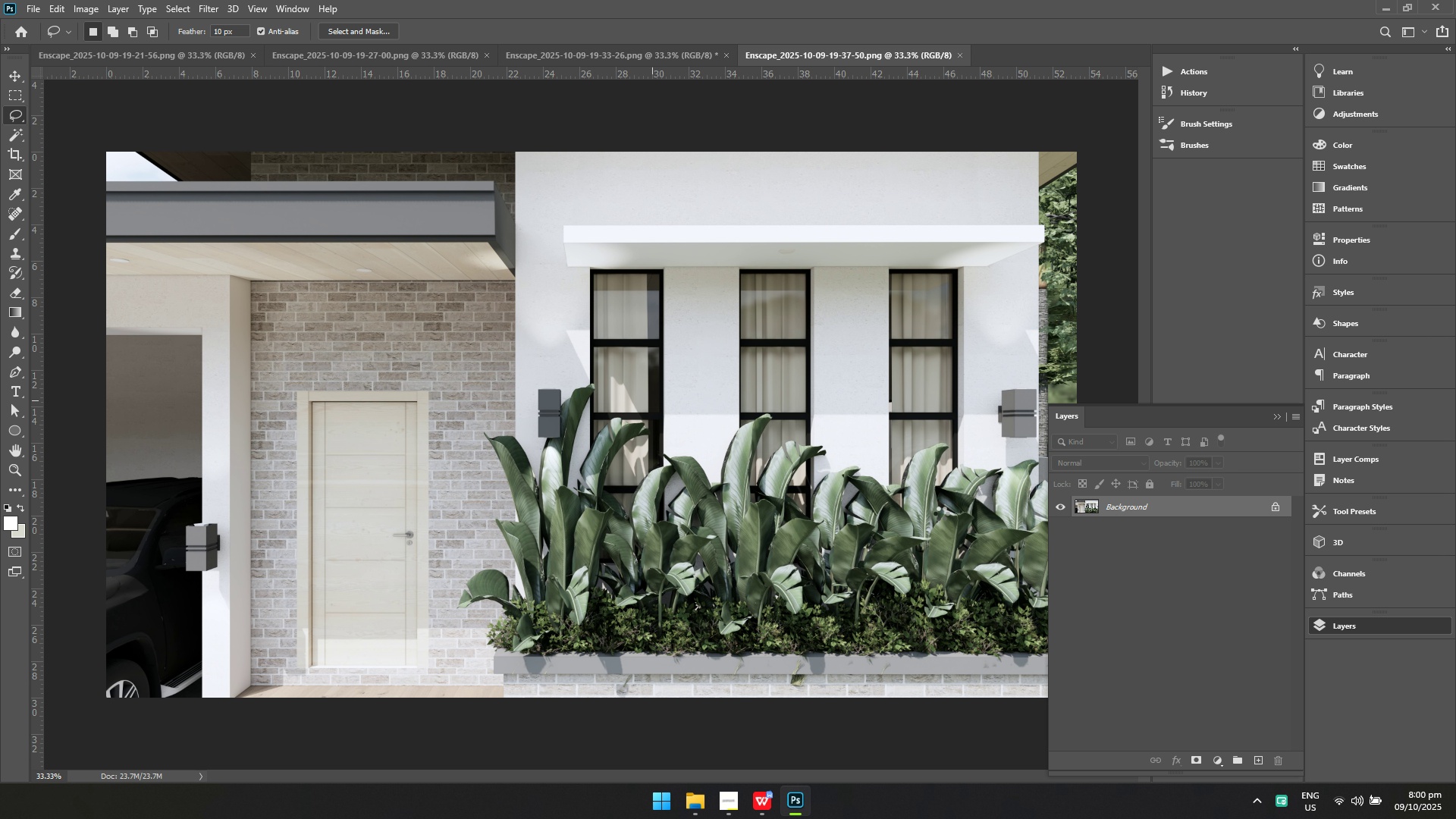 
key(Control+S)
 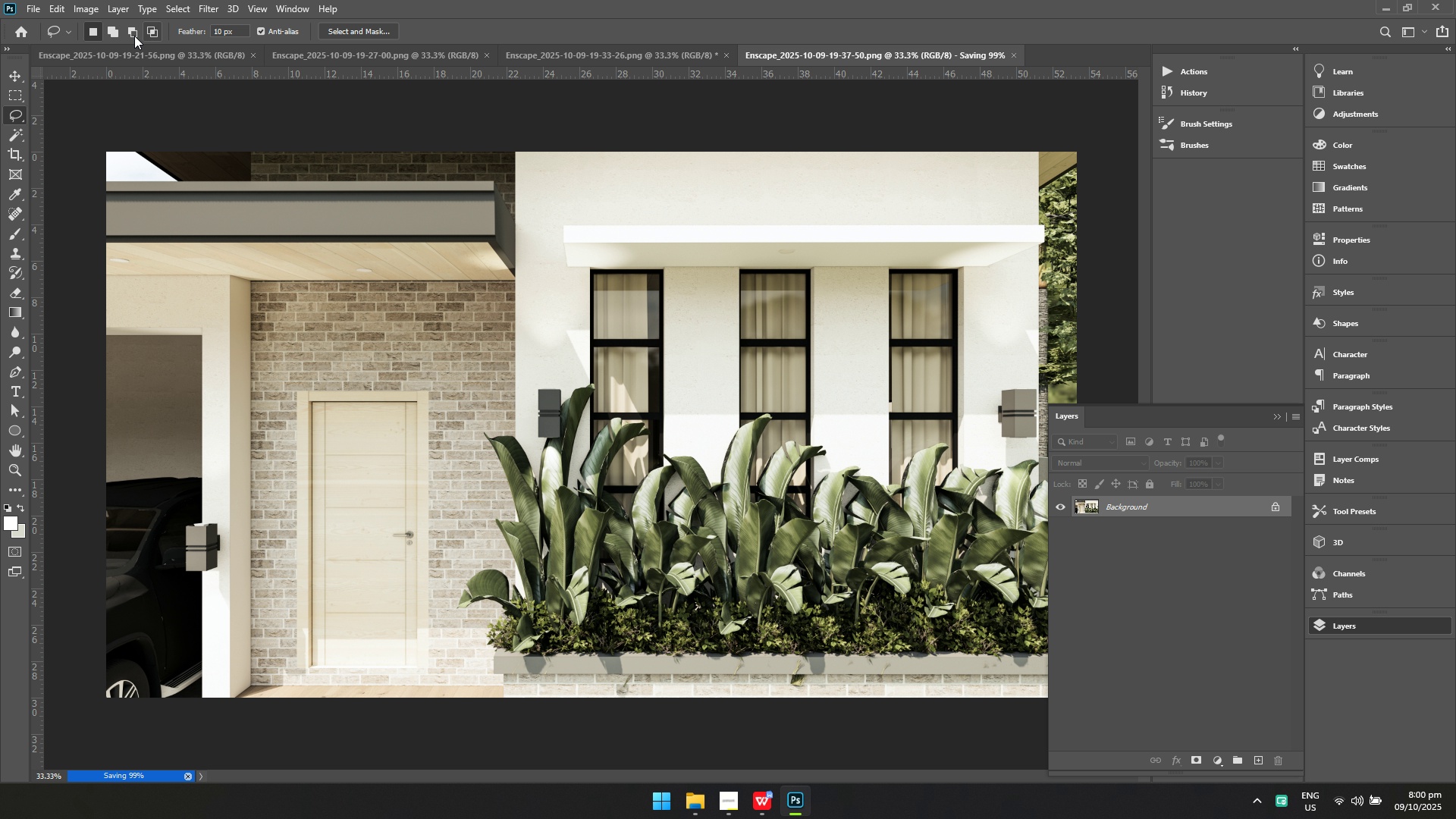 
left_click([34, 8])
 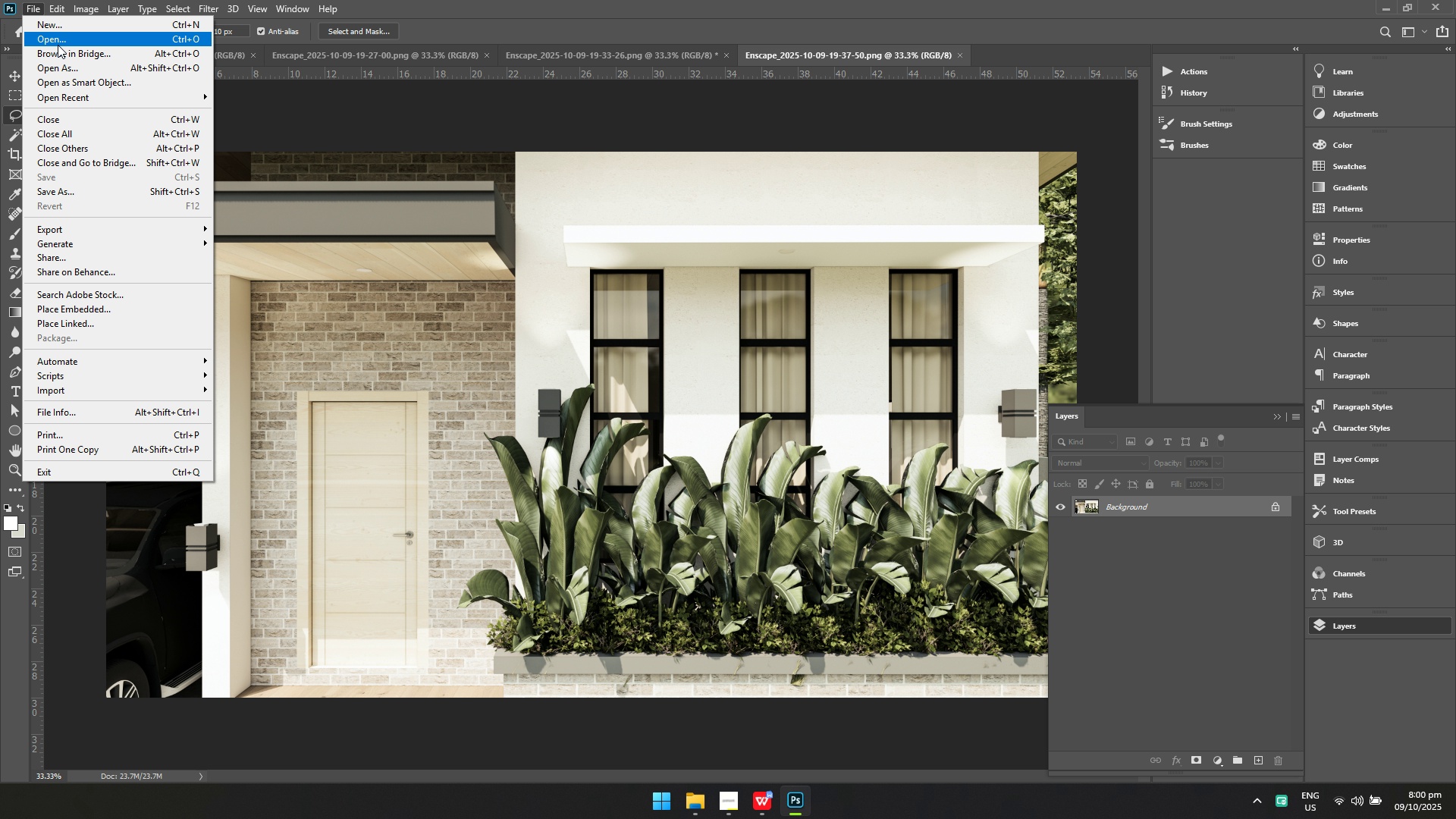 
left_click([58, 45])
 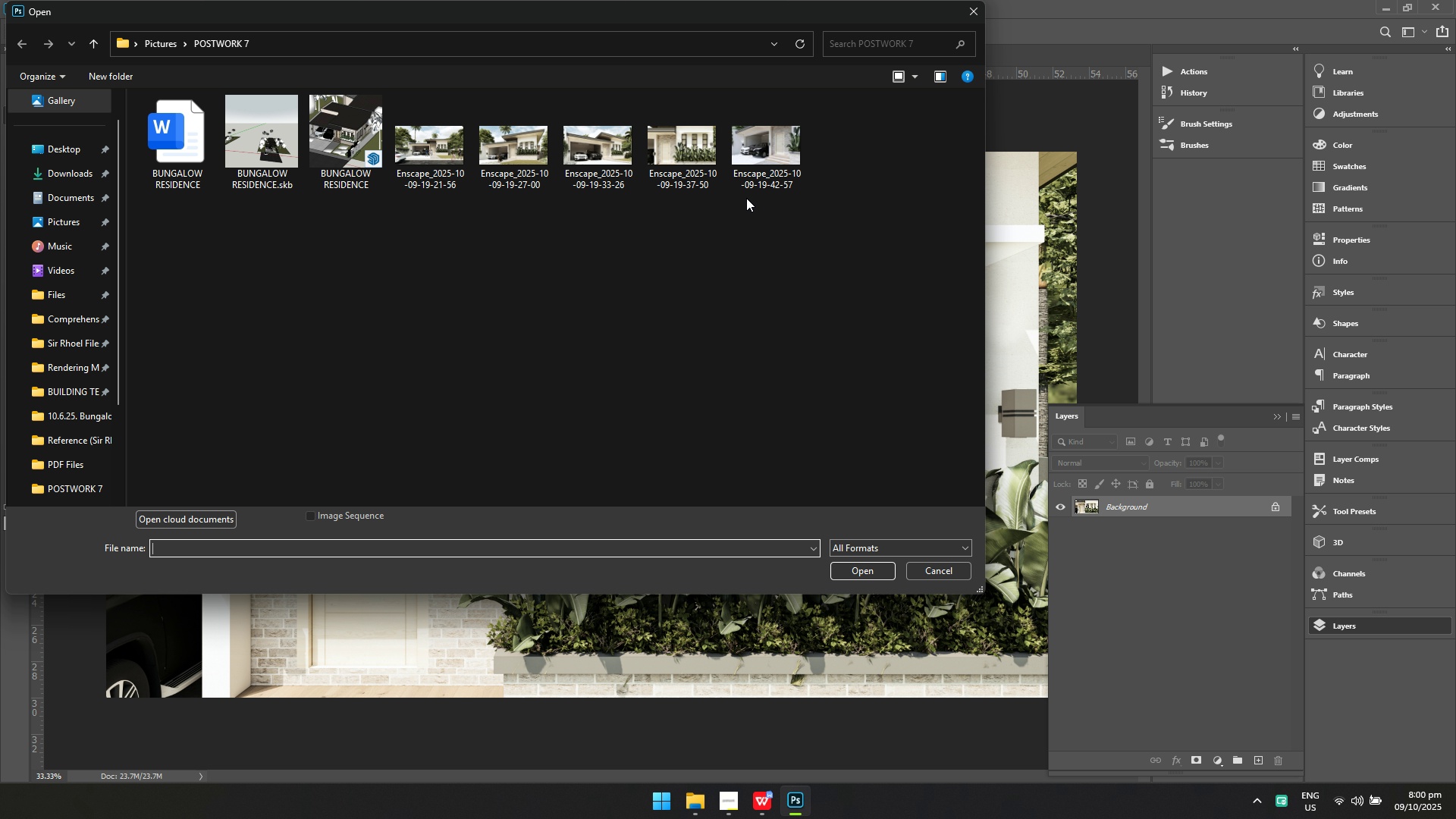 
left_click([758, 168])
 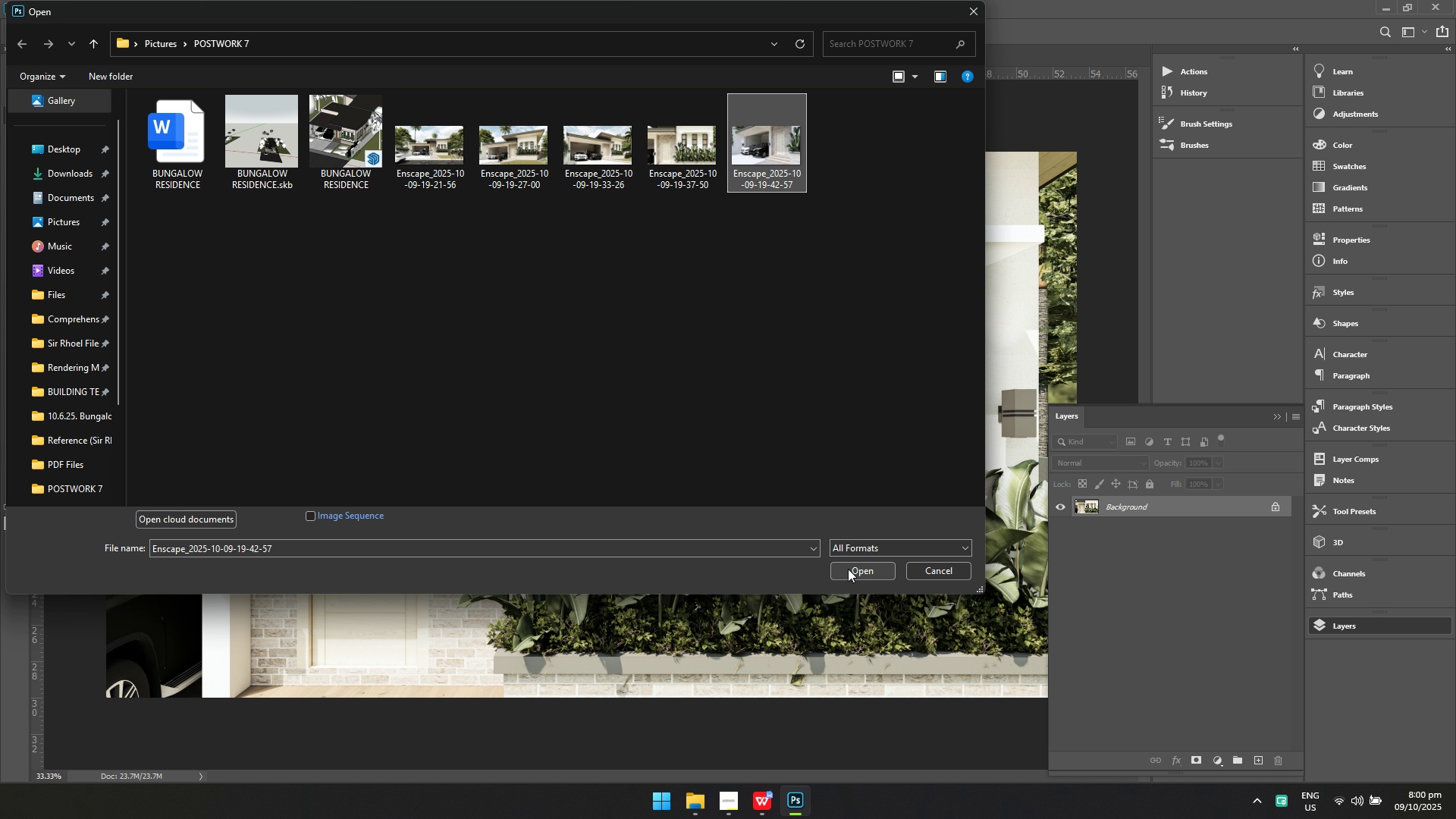 
left_click([848, 569])
 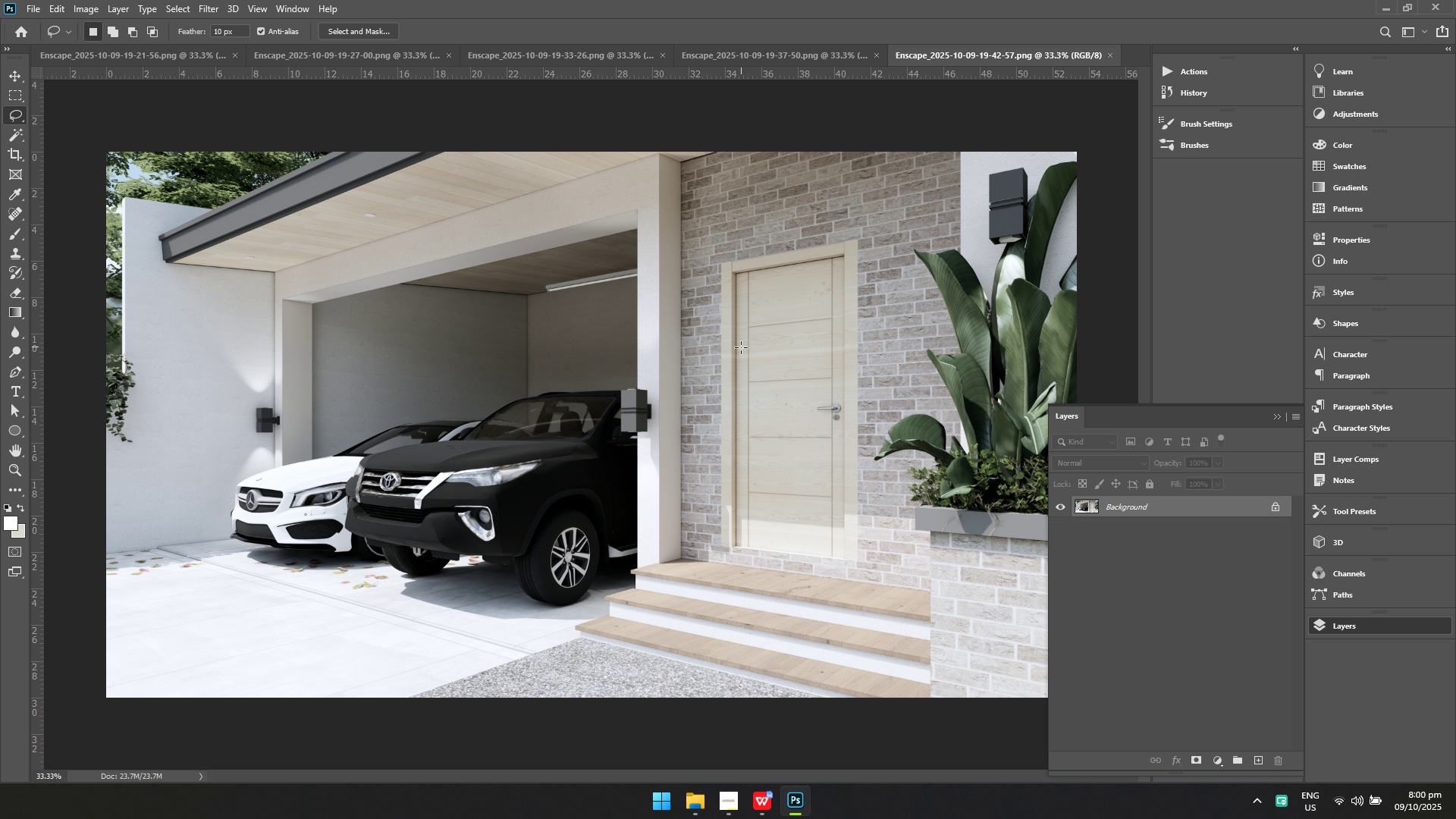 
key(Alt+AltLeft)
 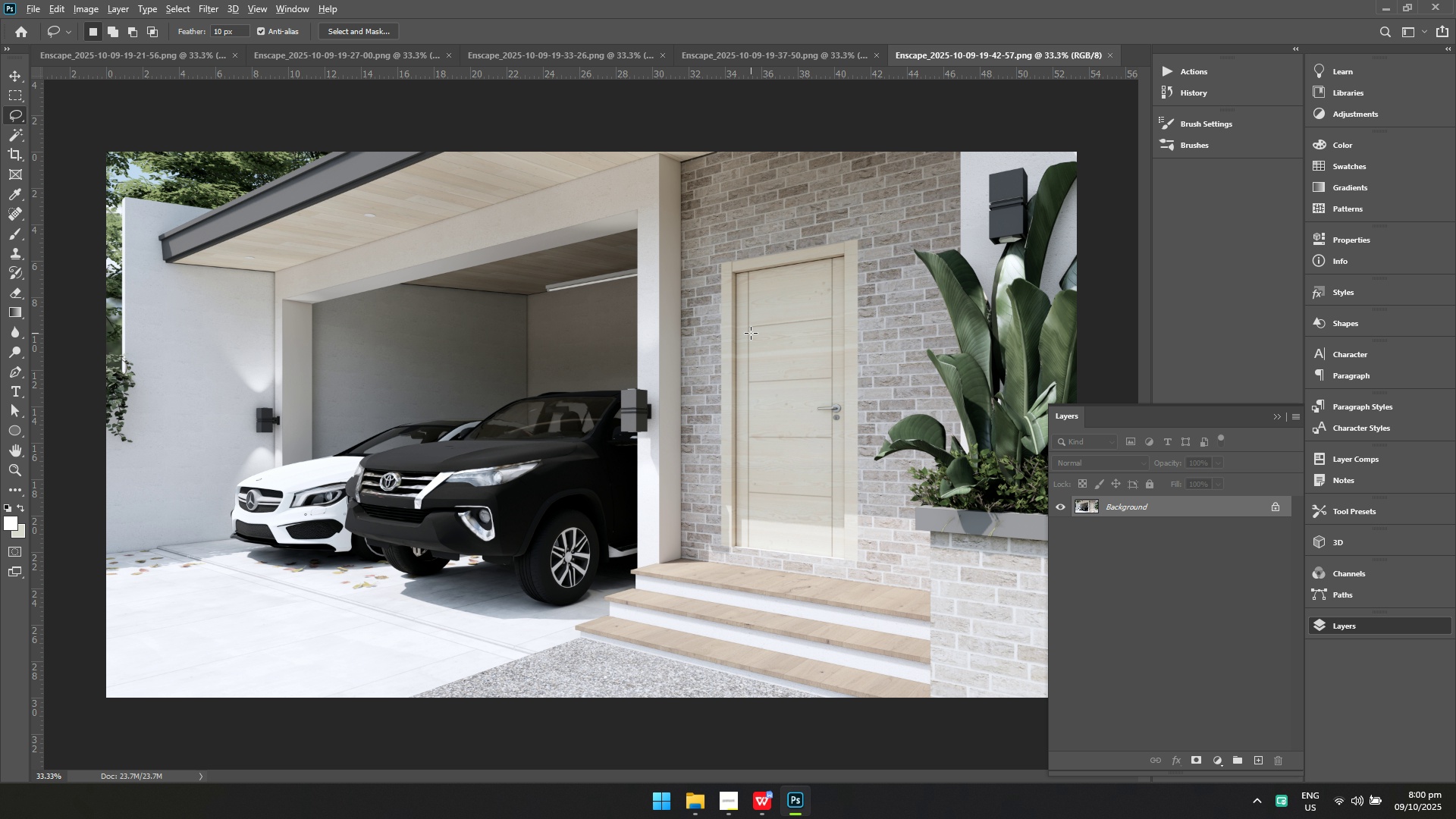 
key(Alt+Tab)
 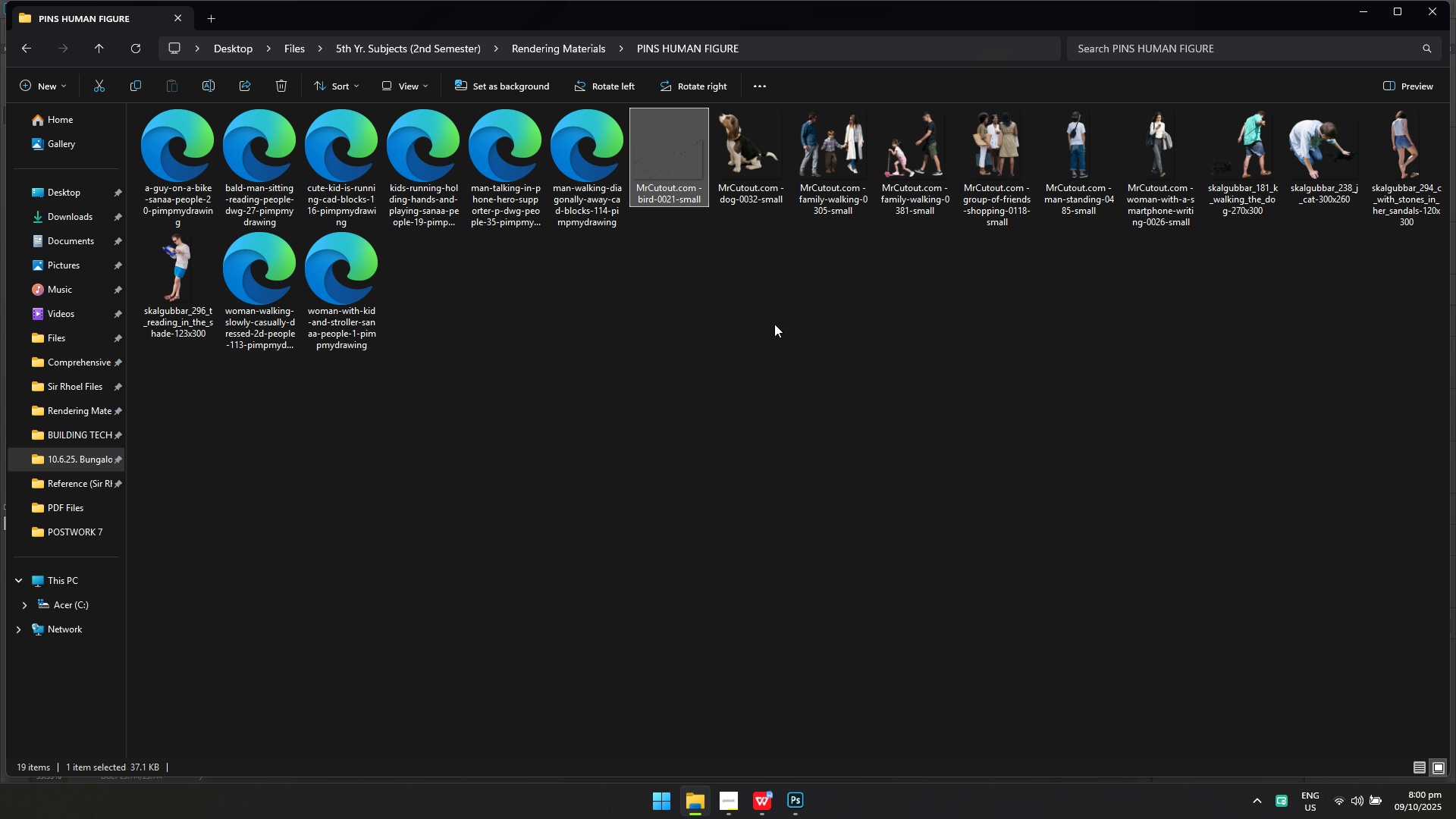 
left_click([775, 324])
 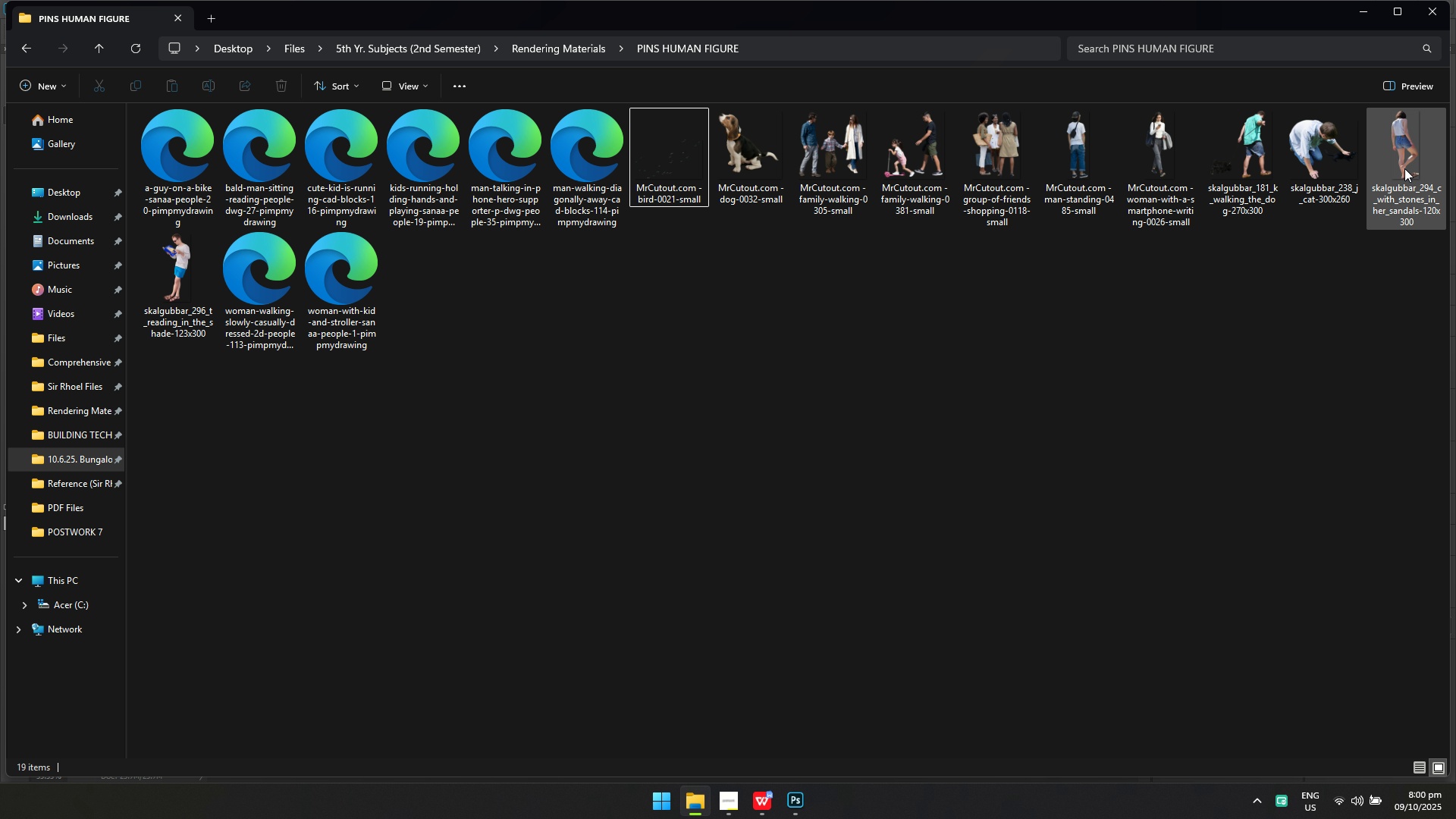 
left_click_drag(start_coordinate=[853, 160], to_coordinate=[366, 629])
 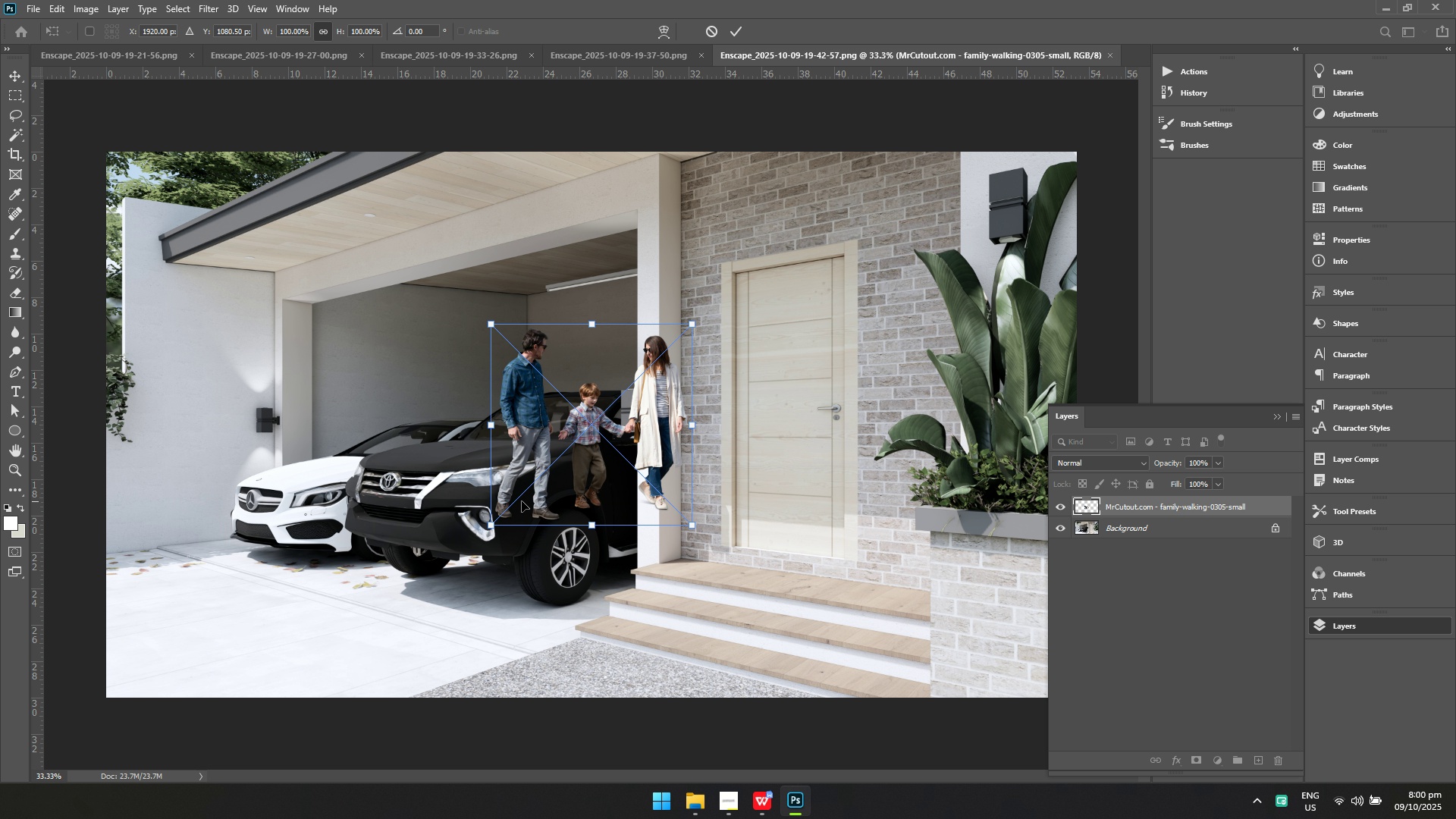 
left_click_drag(start_coordinate=[553, 492], to_coordinate=[349, 623])
 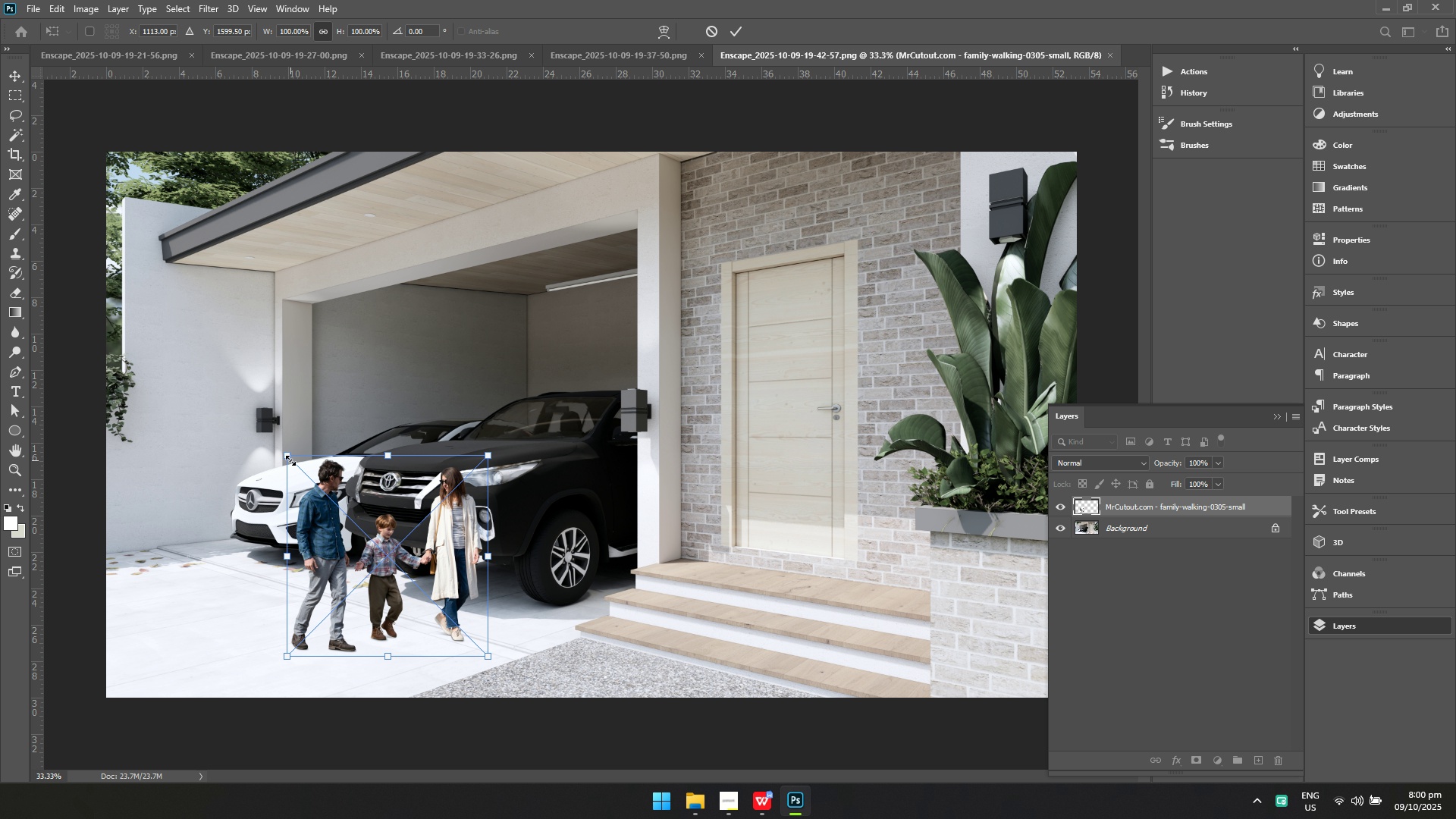 
left_click_drag(start_coordinate=[290, 457], to_coordinate=[199, 315])
 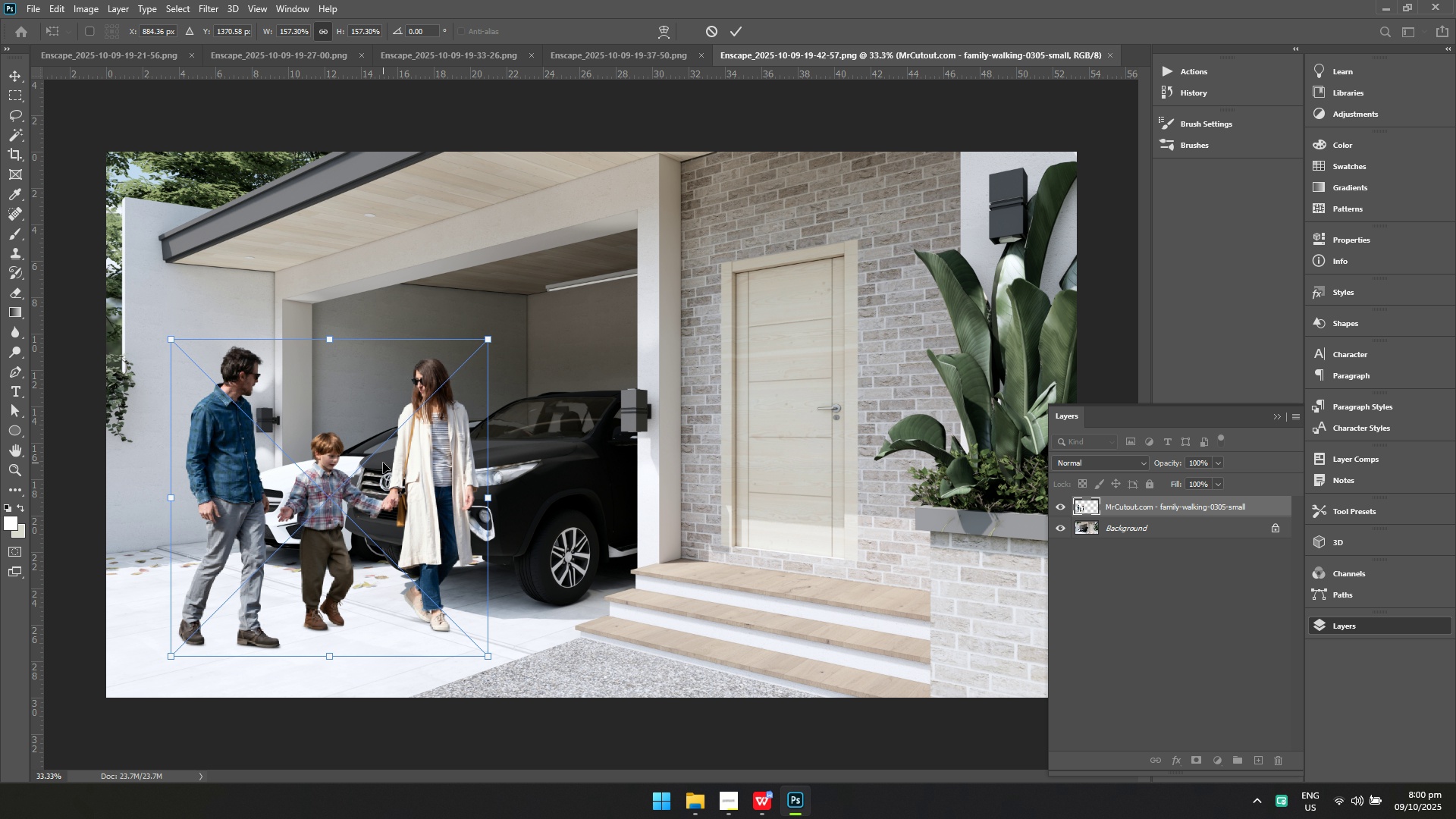 
left_click_drag(start_coordinate=[386, 466], to_coordinate=[388, 475])
 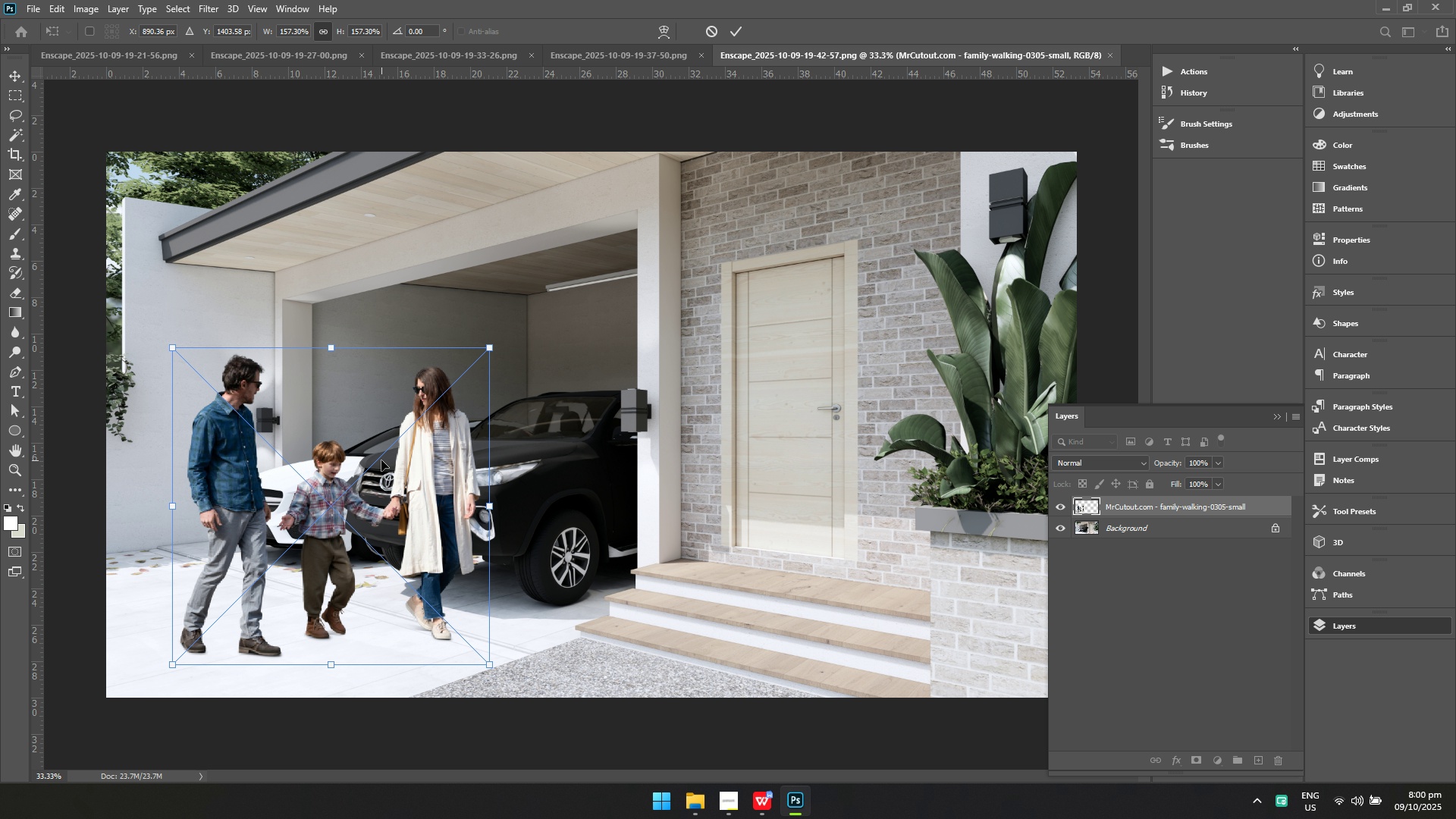 
key(Enter)
 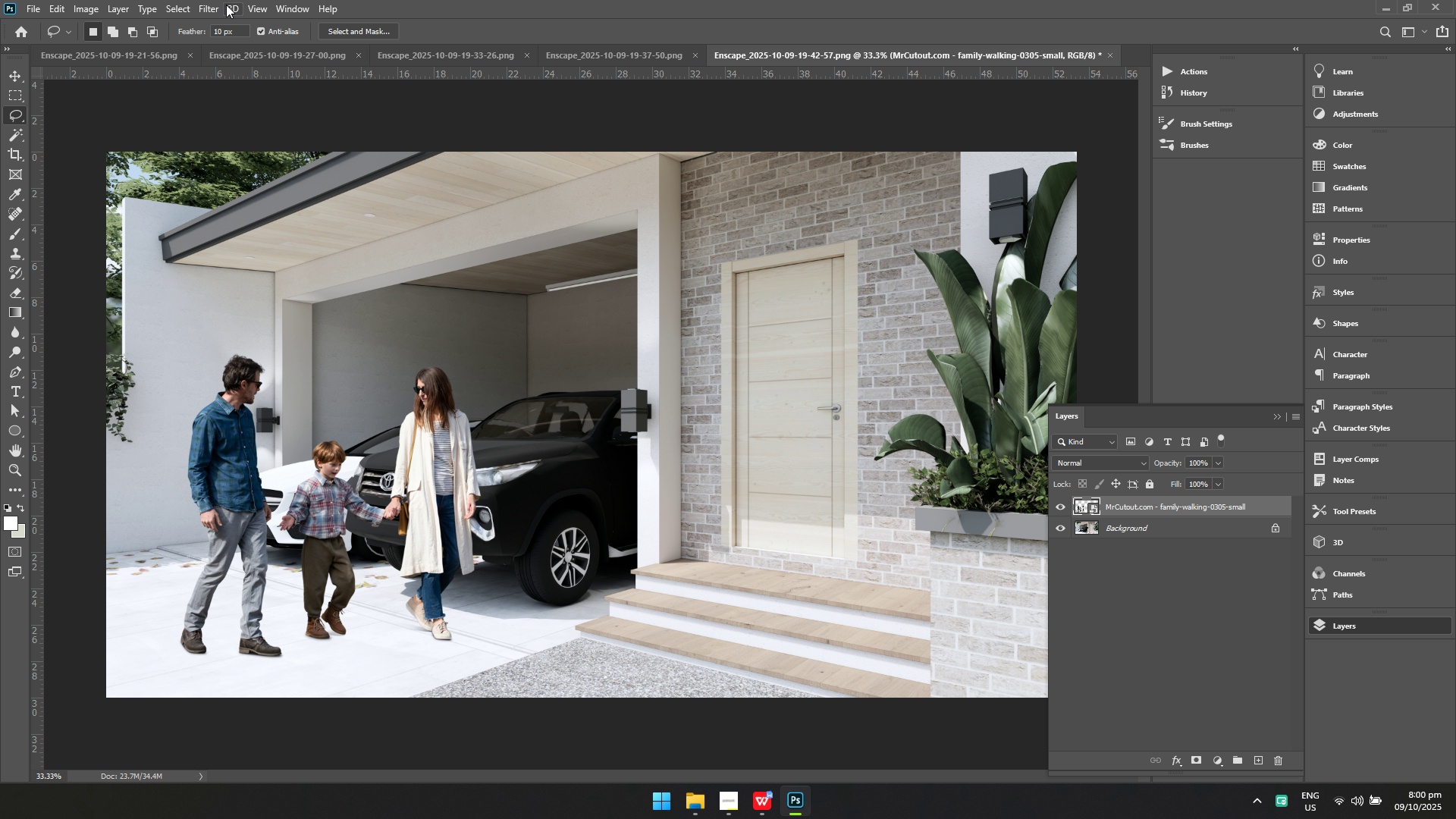 
left_click([216, 6])
 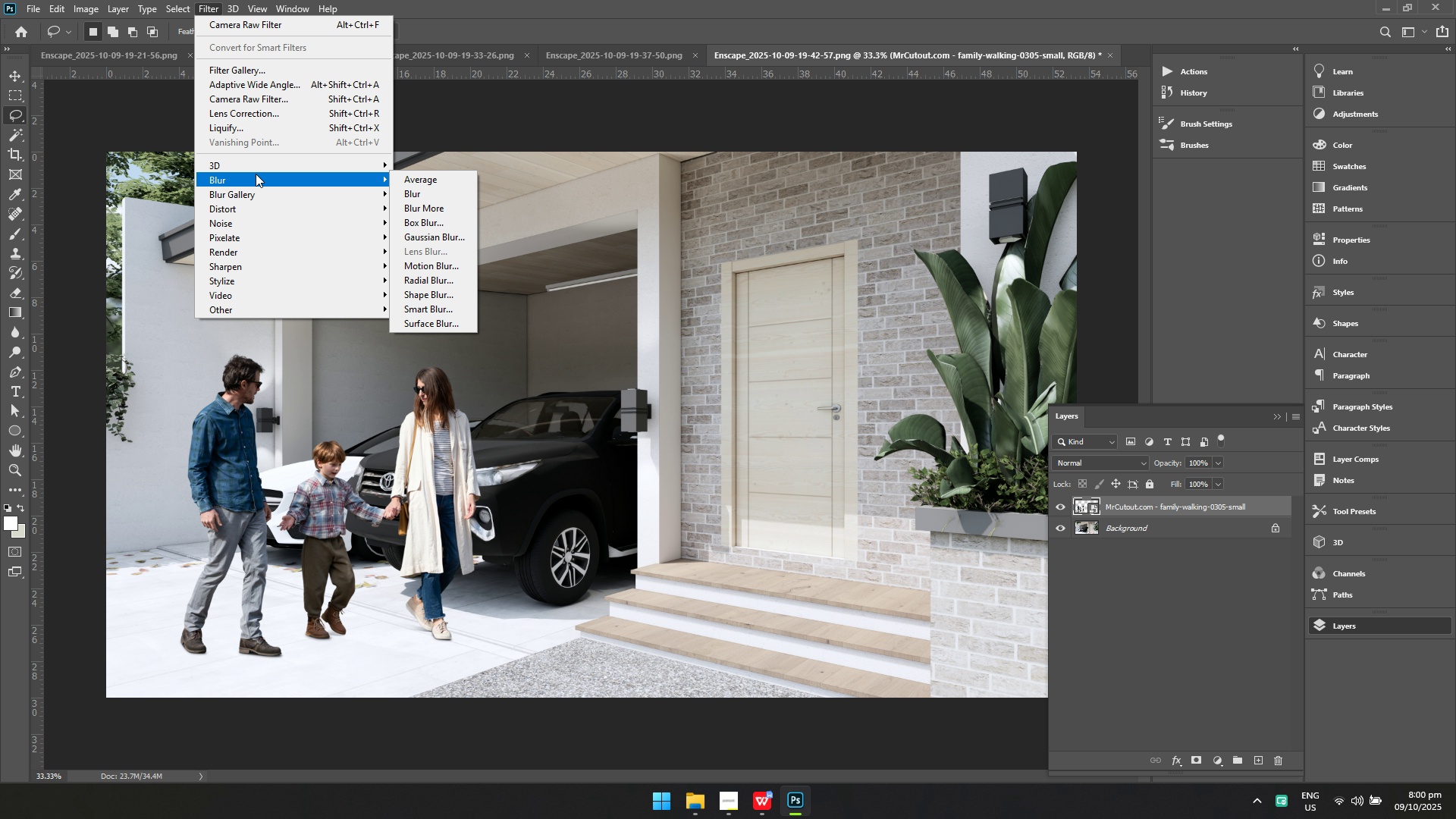 
left_click([256, 174])
 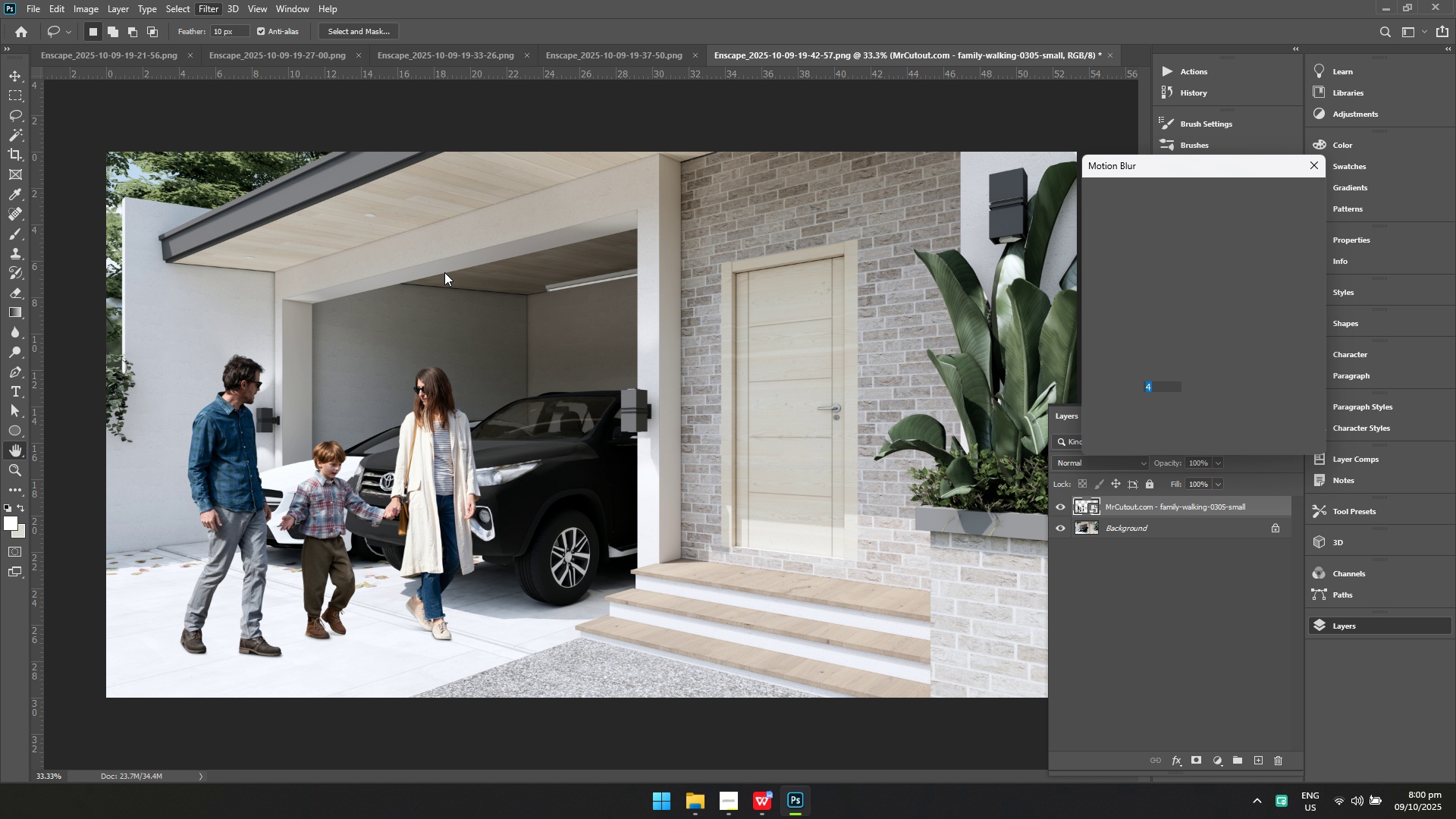 
left_click([445, 272])
 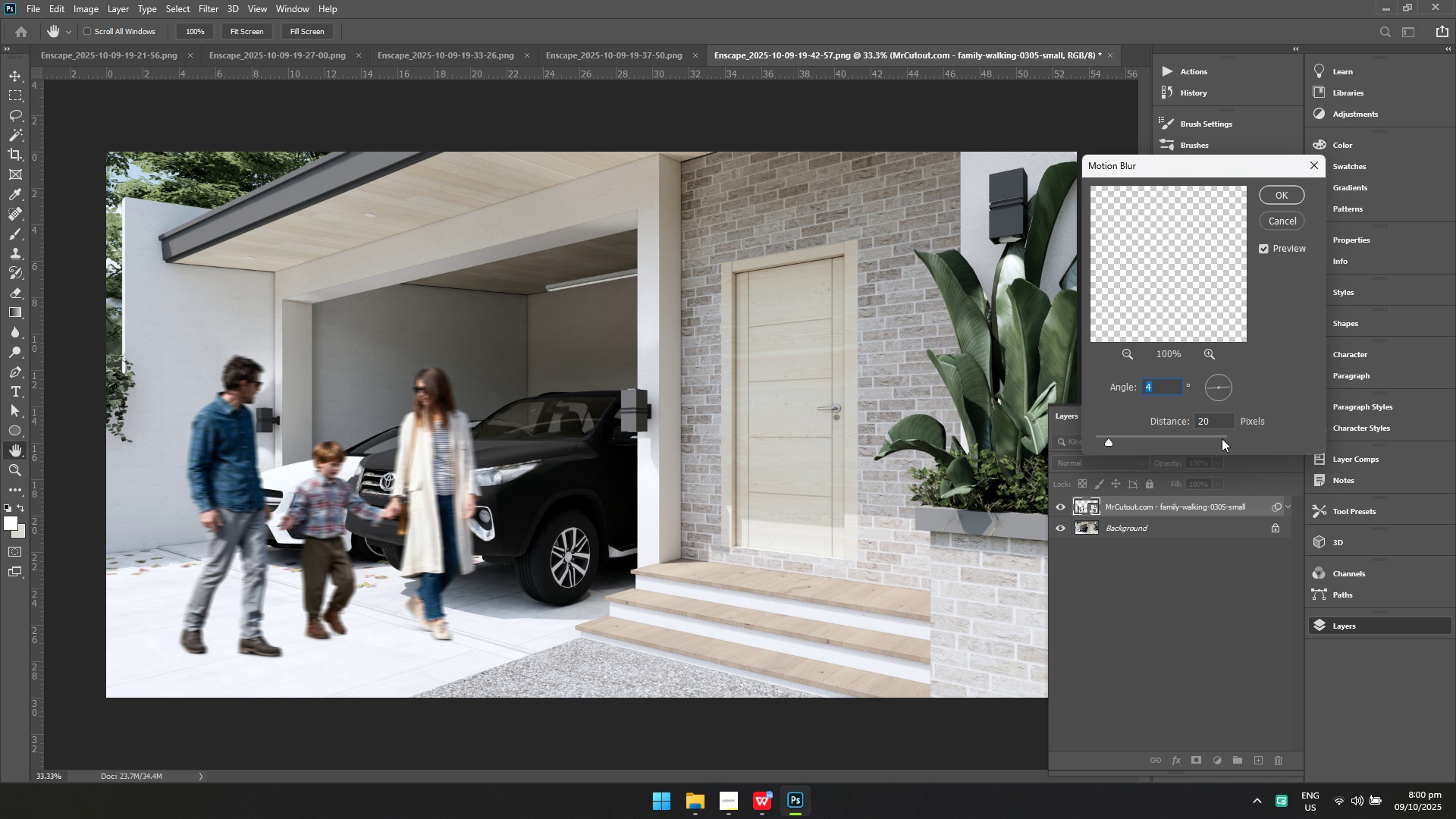 
left_click_drag(start_coordinate=[1211, 422], to_coordinate=[1158, 422])
 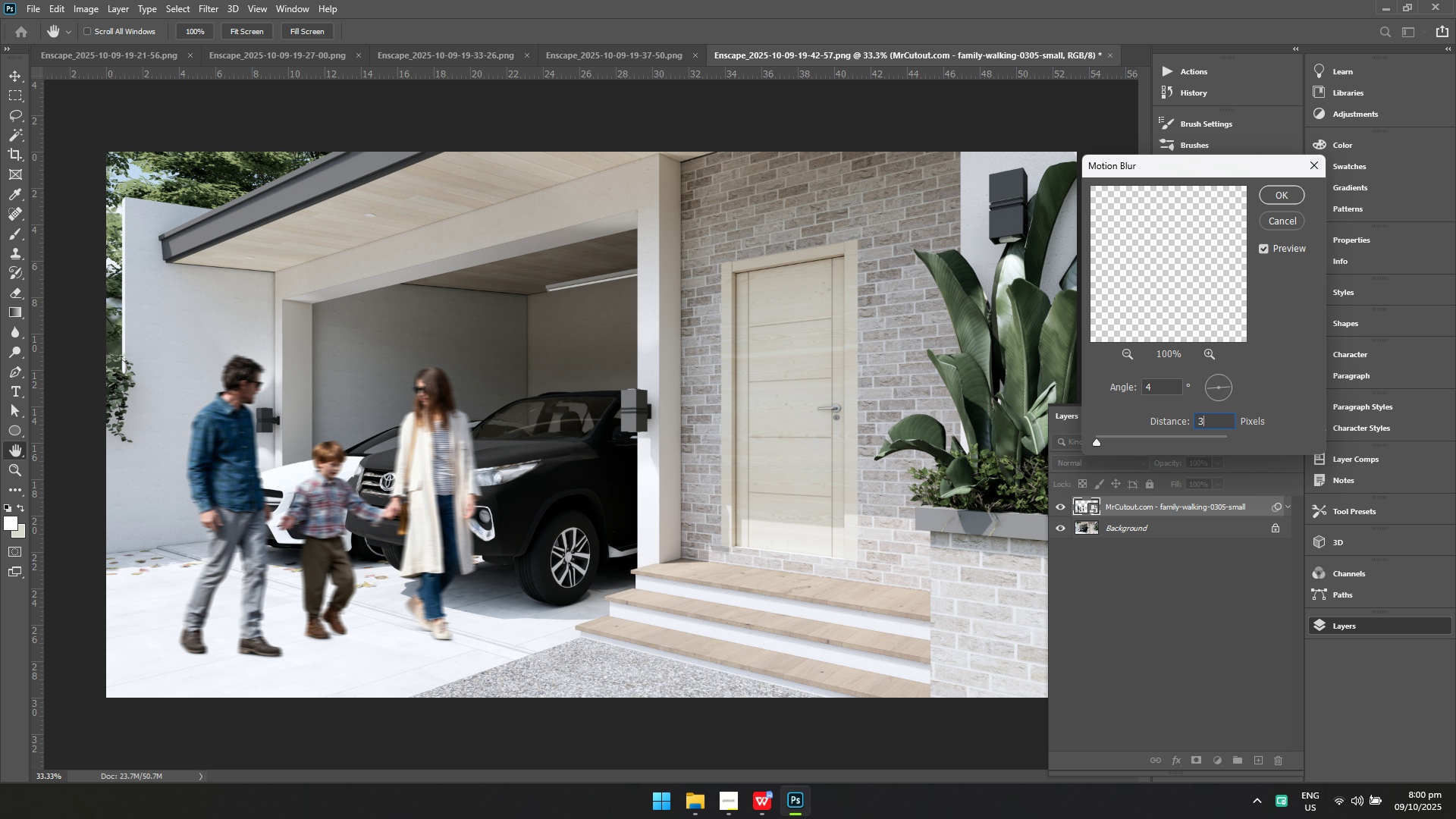 
type(30)
 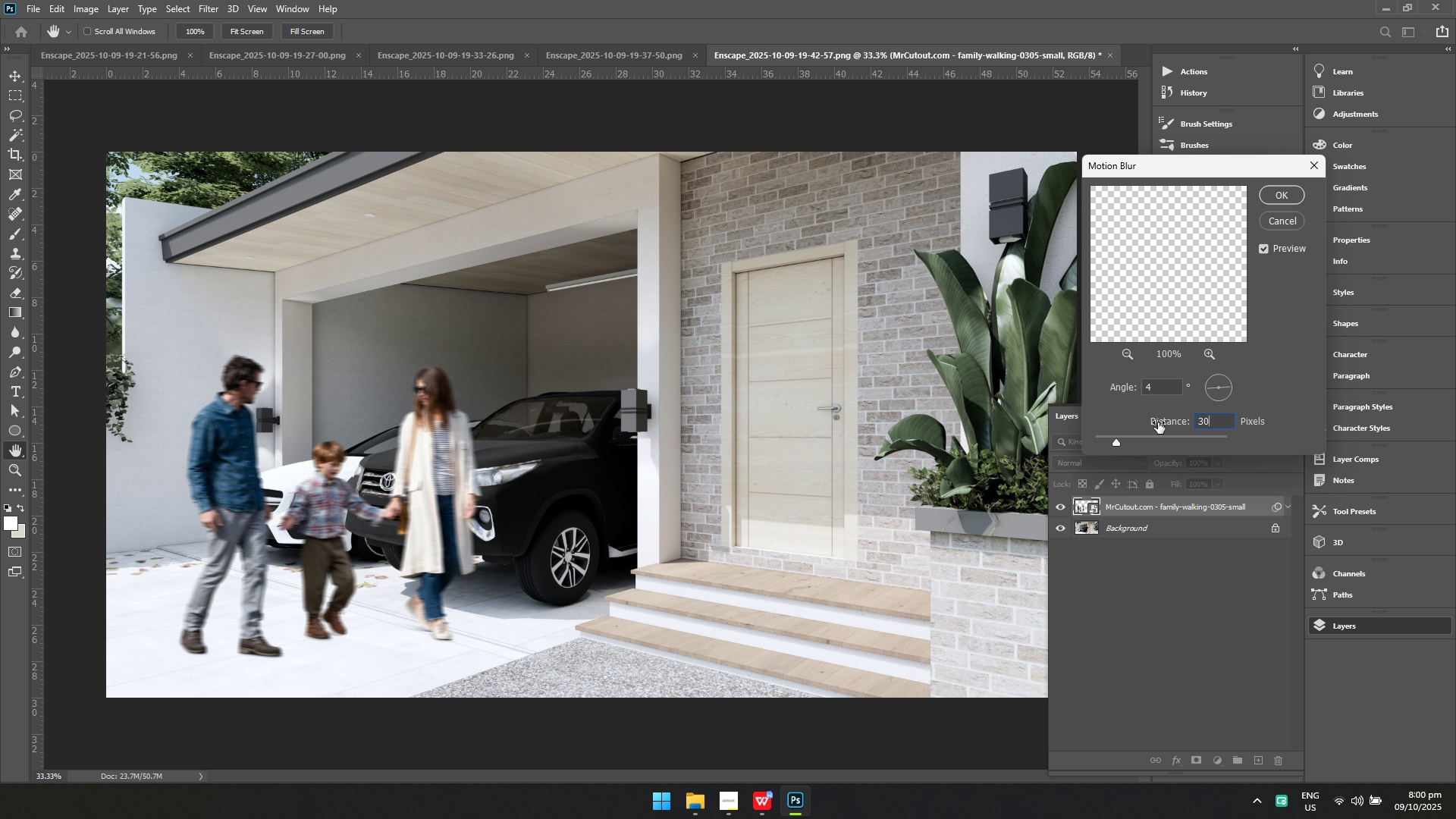 
key(Enter)
 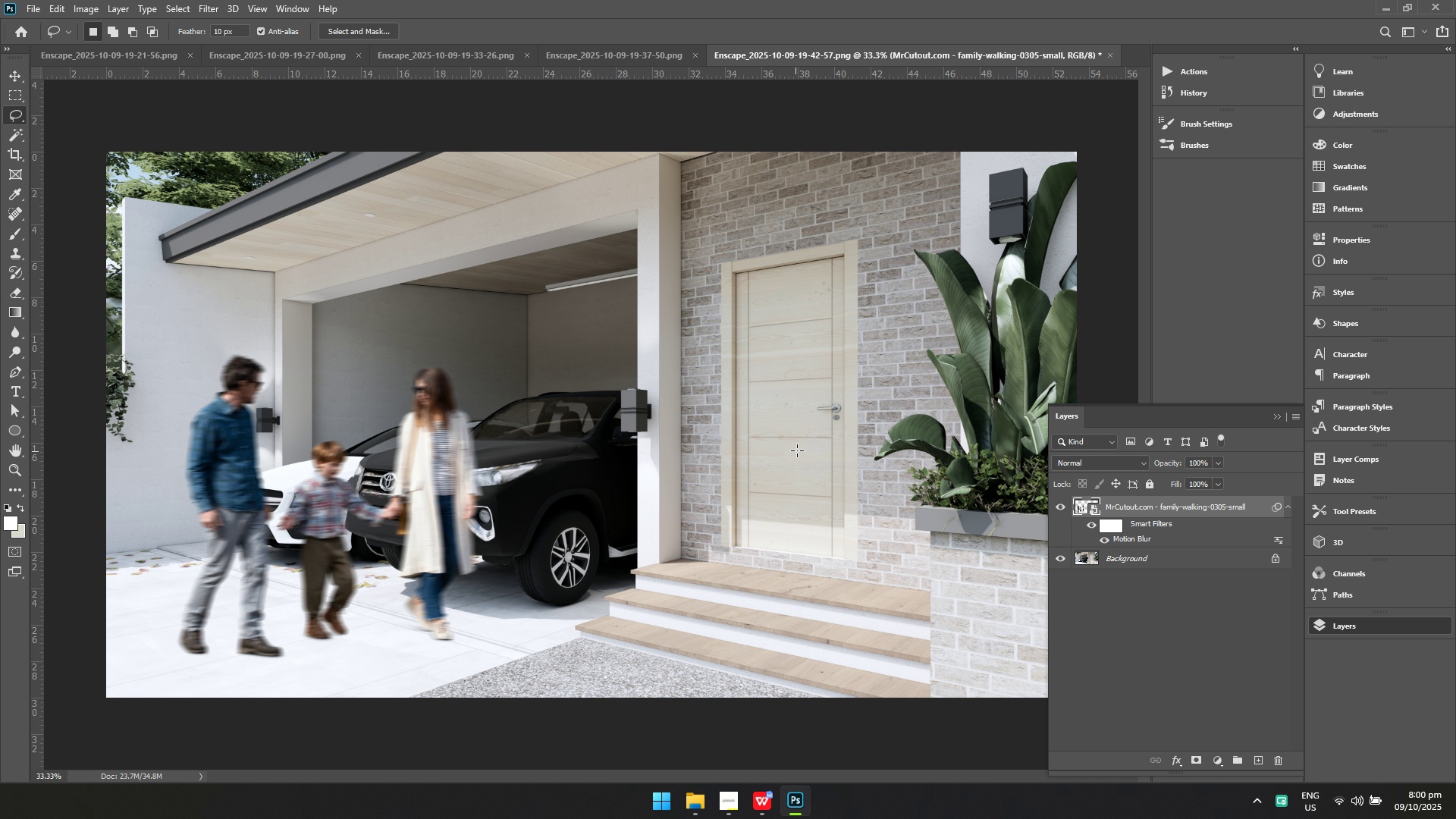 
hold_key(key=ShiftLeft, duration=1.2)
left_click([1165, 559])
 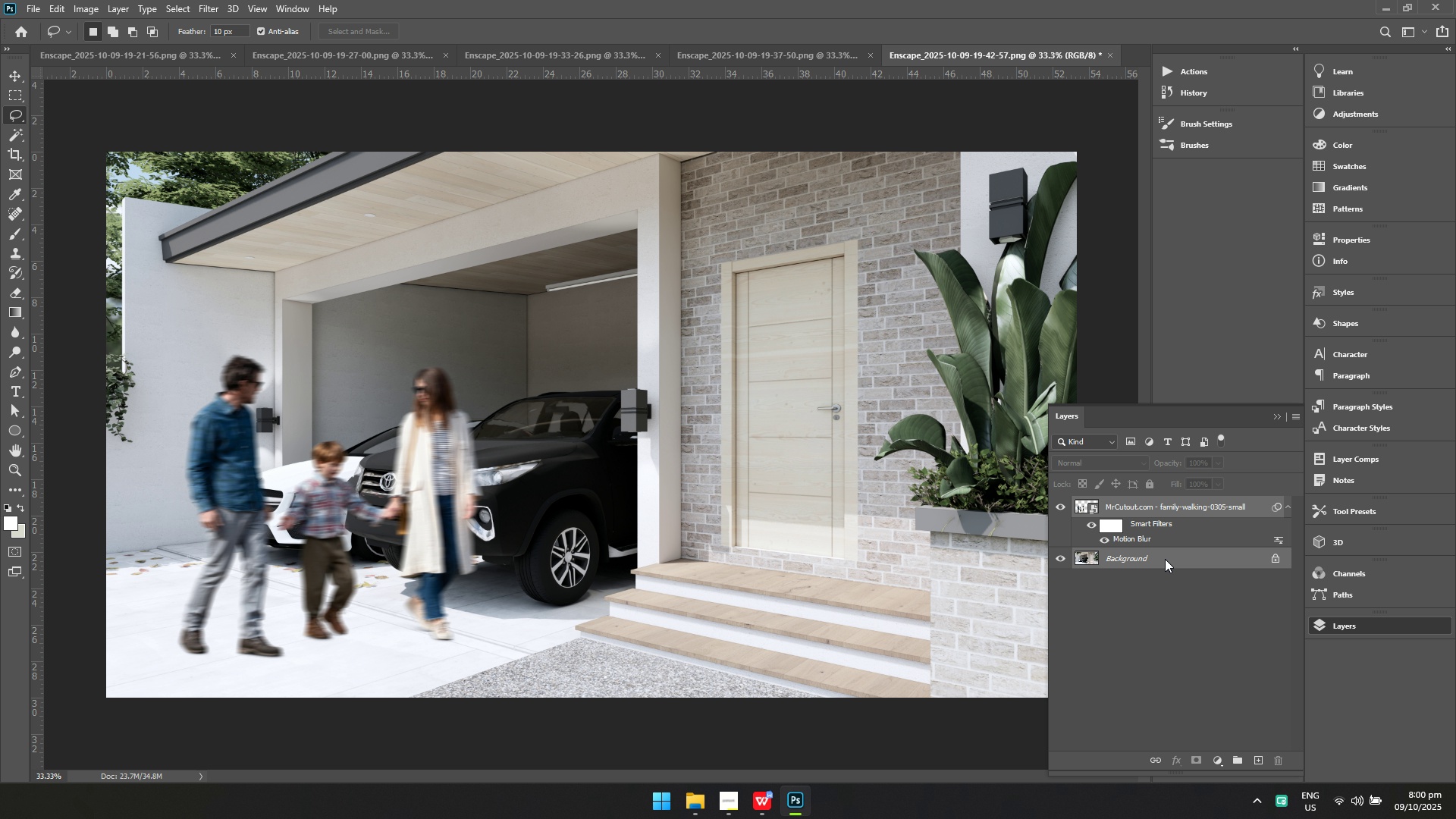 
right_click([1165, 559])
 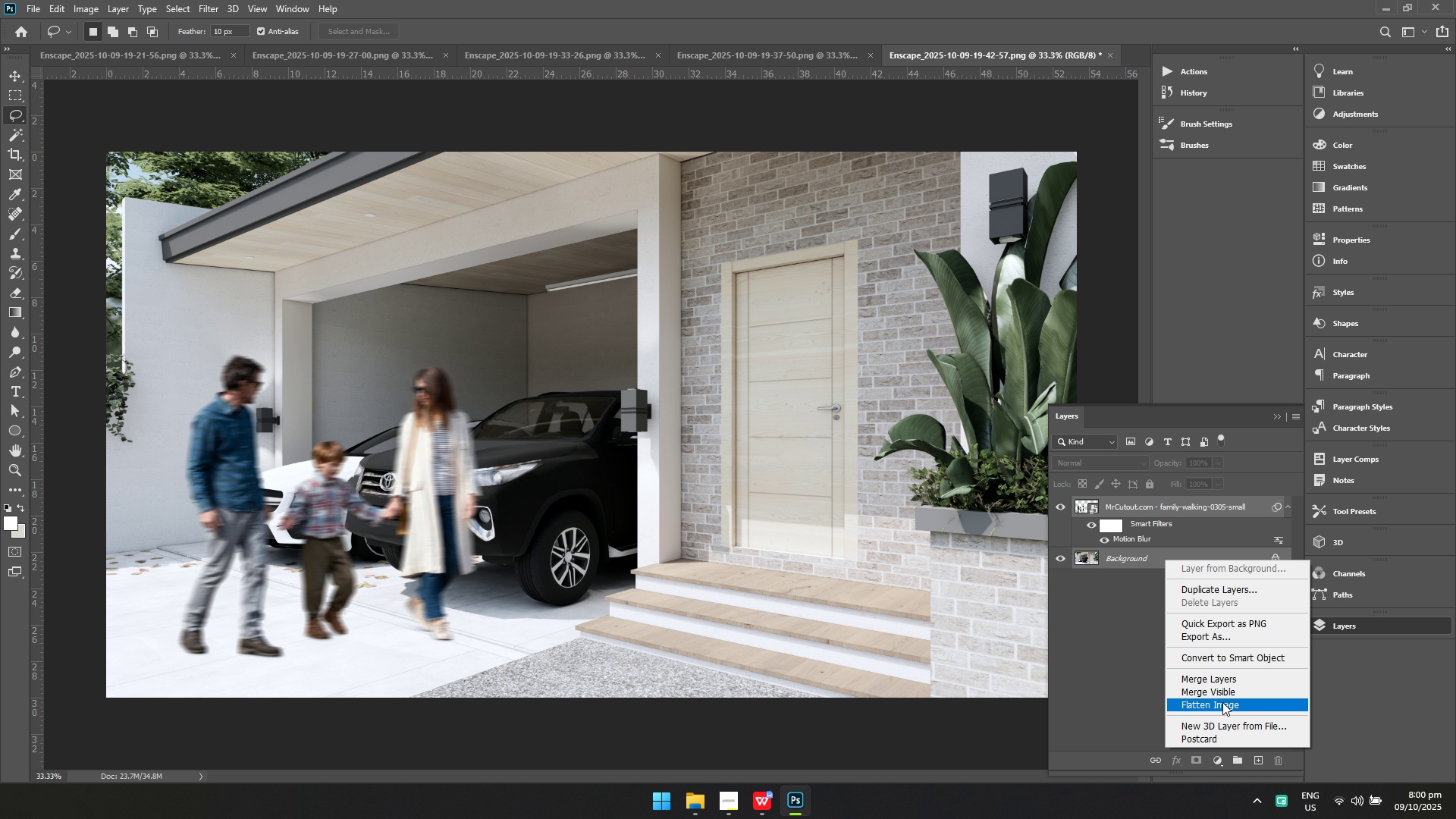 
left_click([1222, 708])
 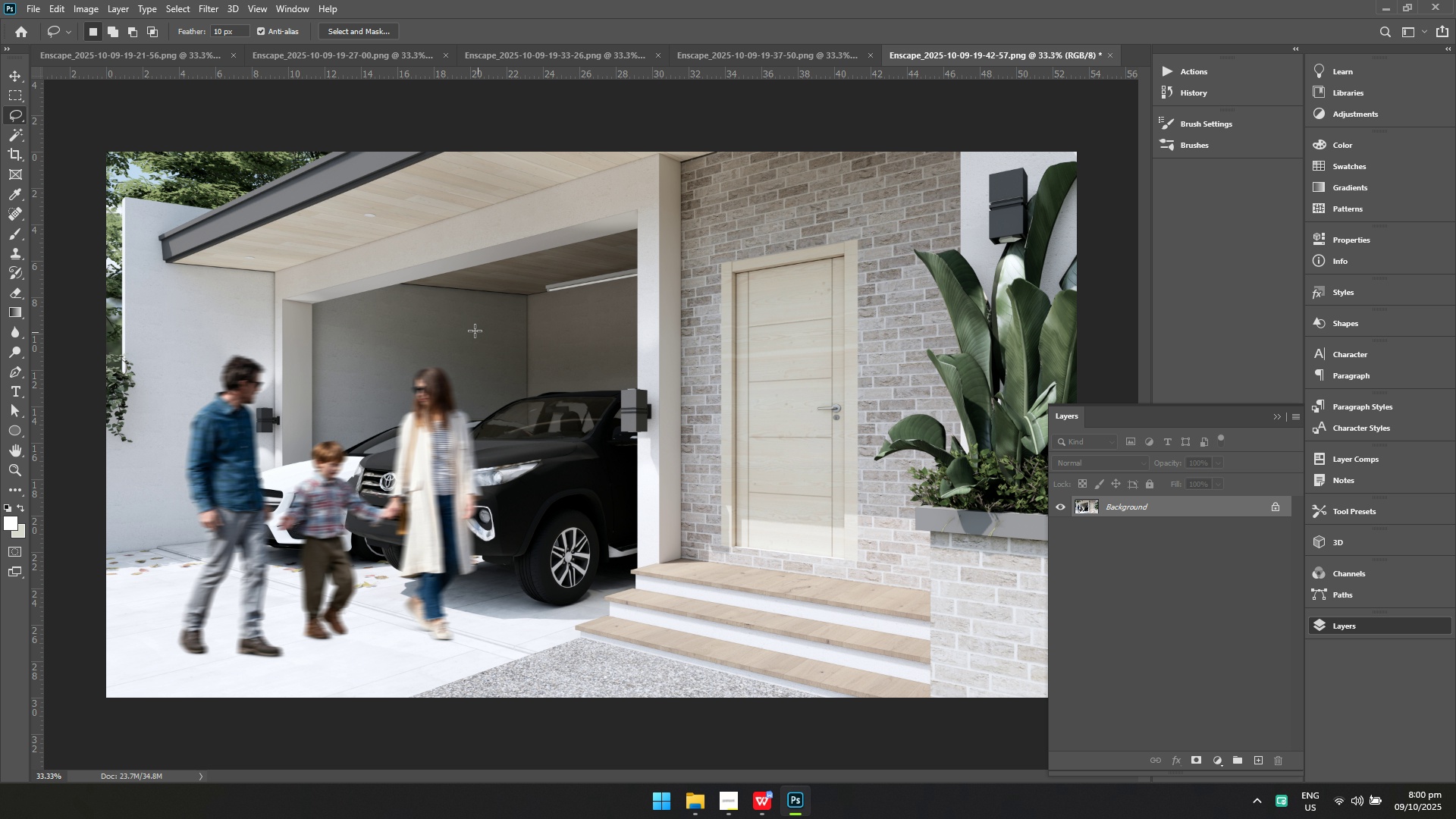 
key(Control+Shift+A)
 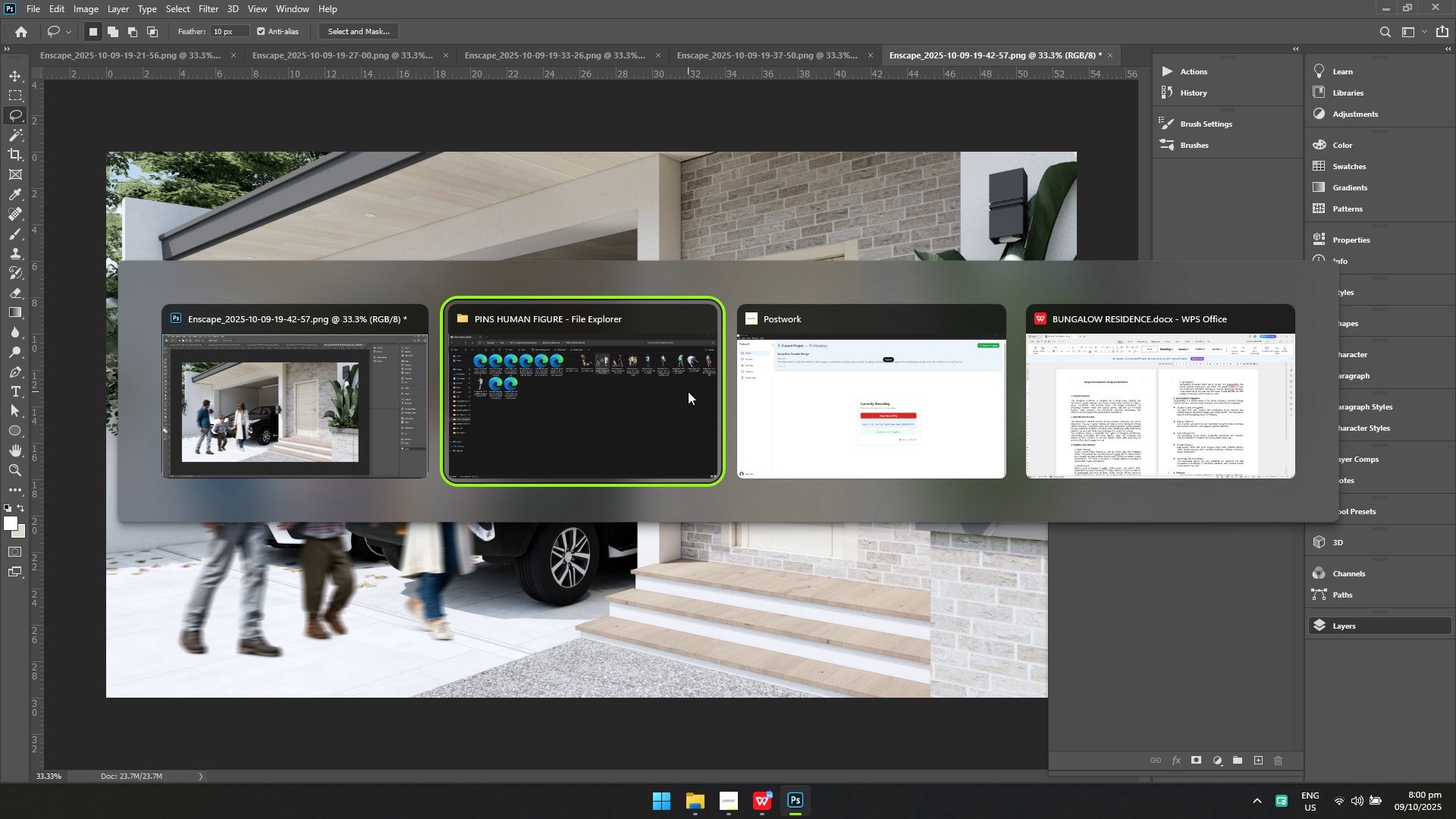 
key(Alt+Tab)
 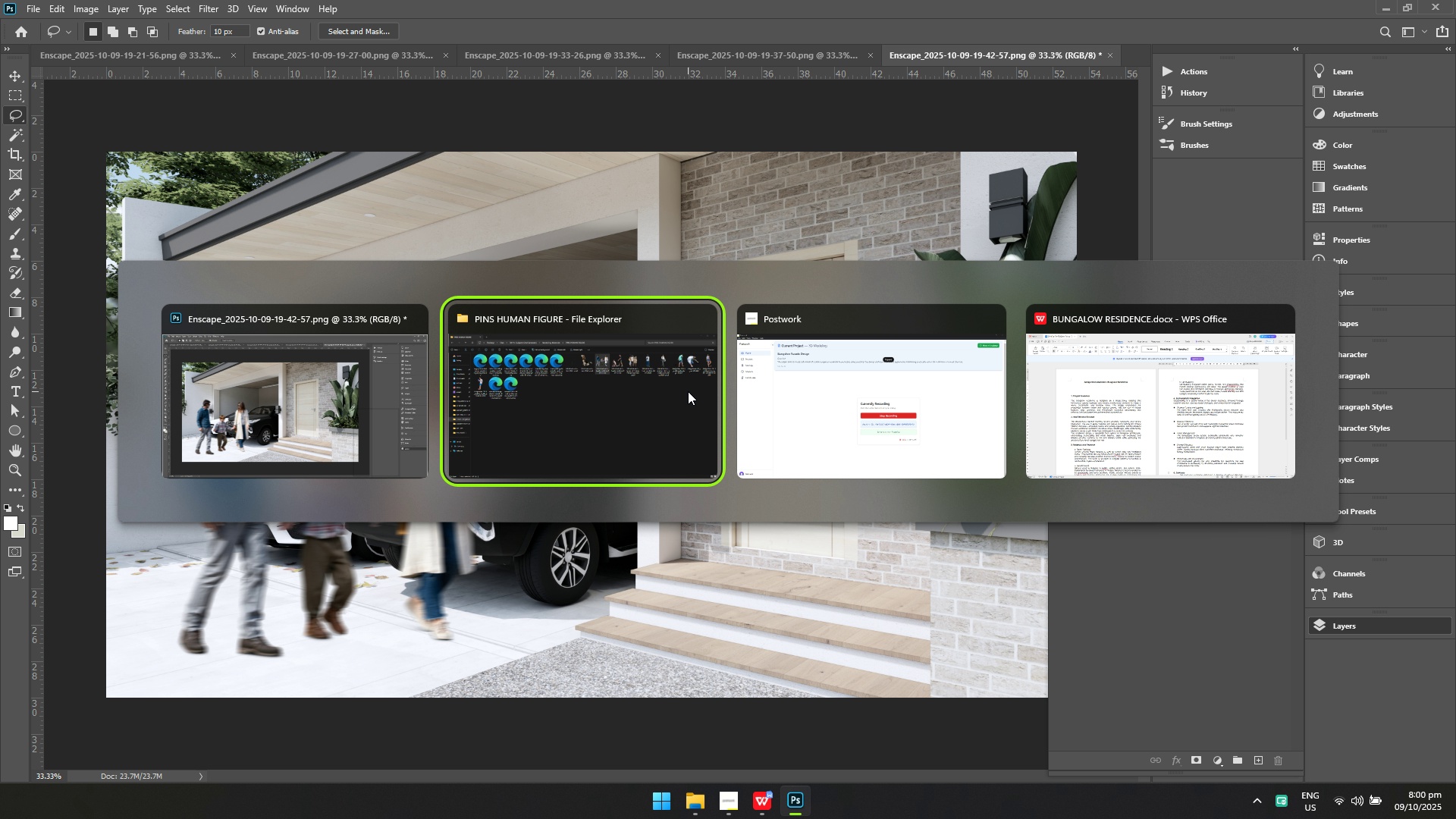 
key(Alt+Tab)